 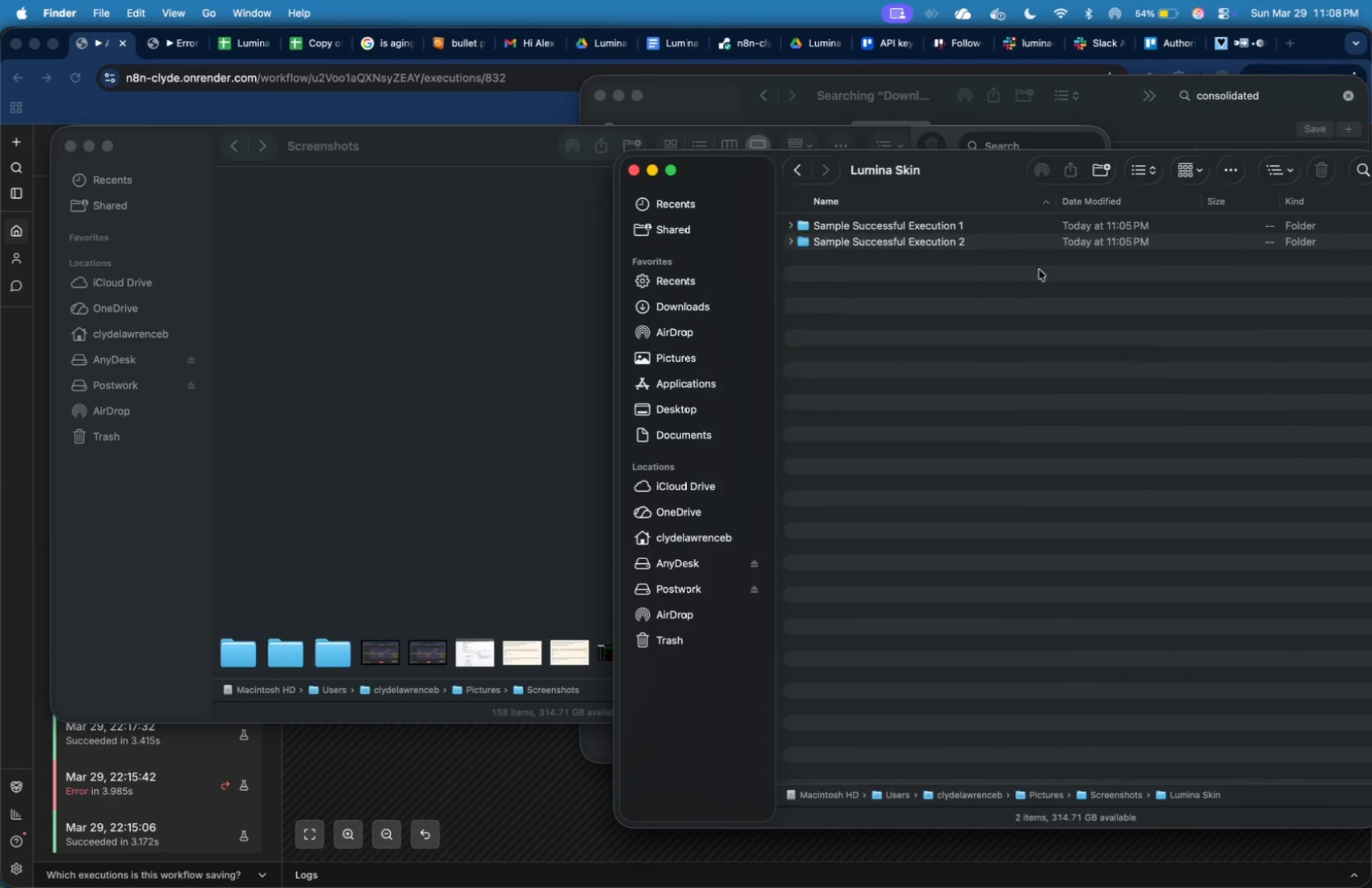 
double_click([1016, 243])
 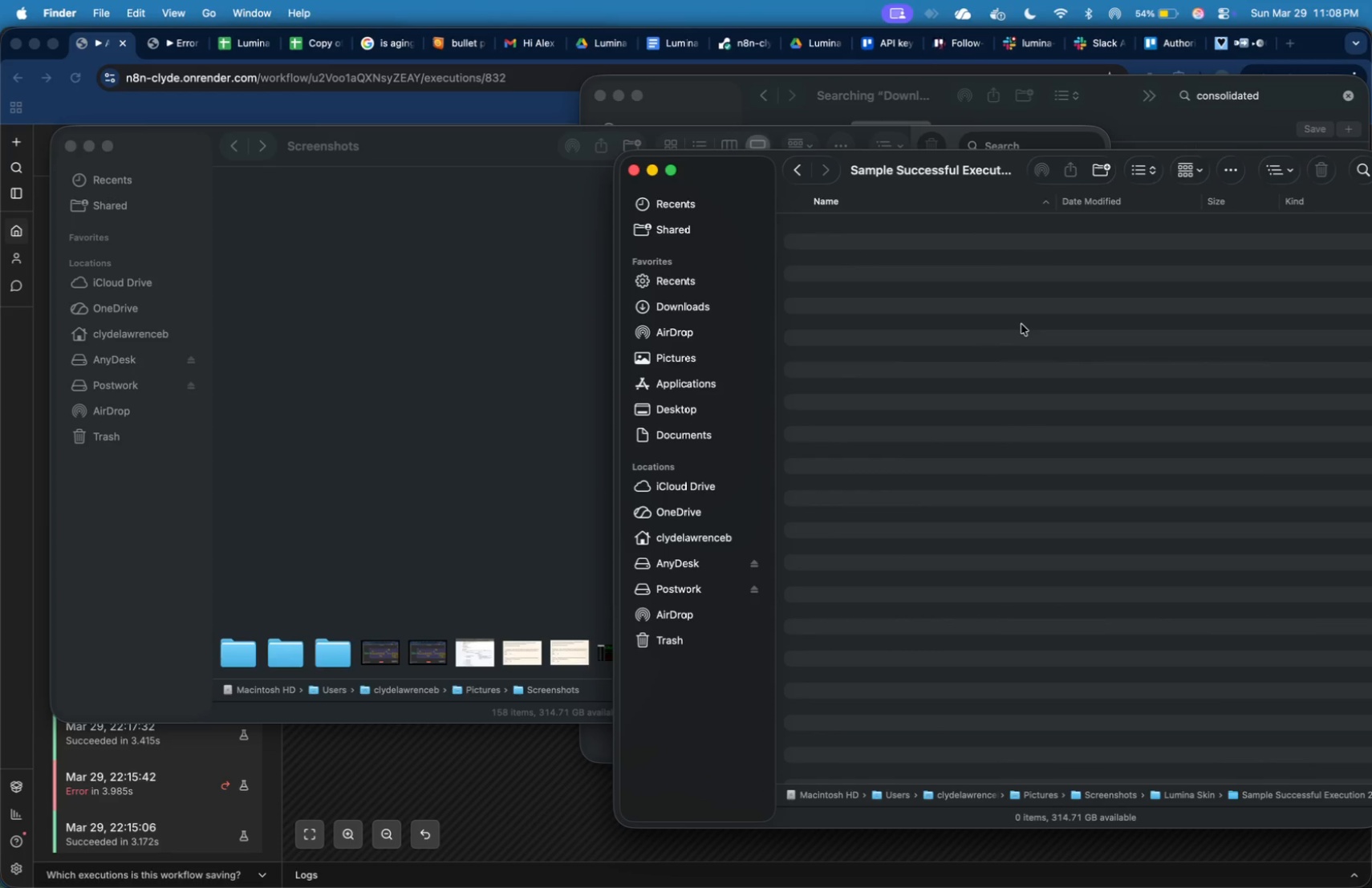 
key(Meta+V)
 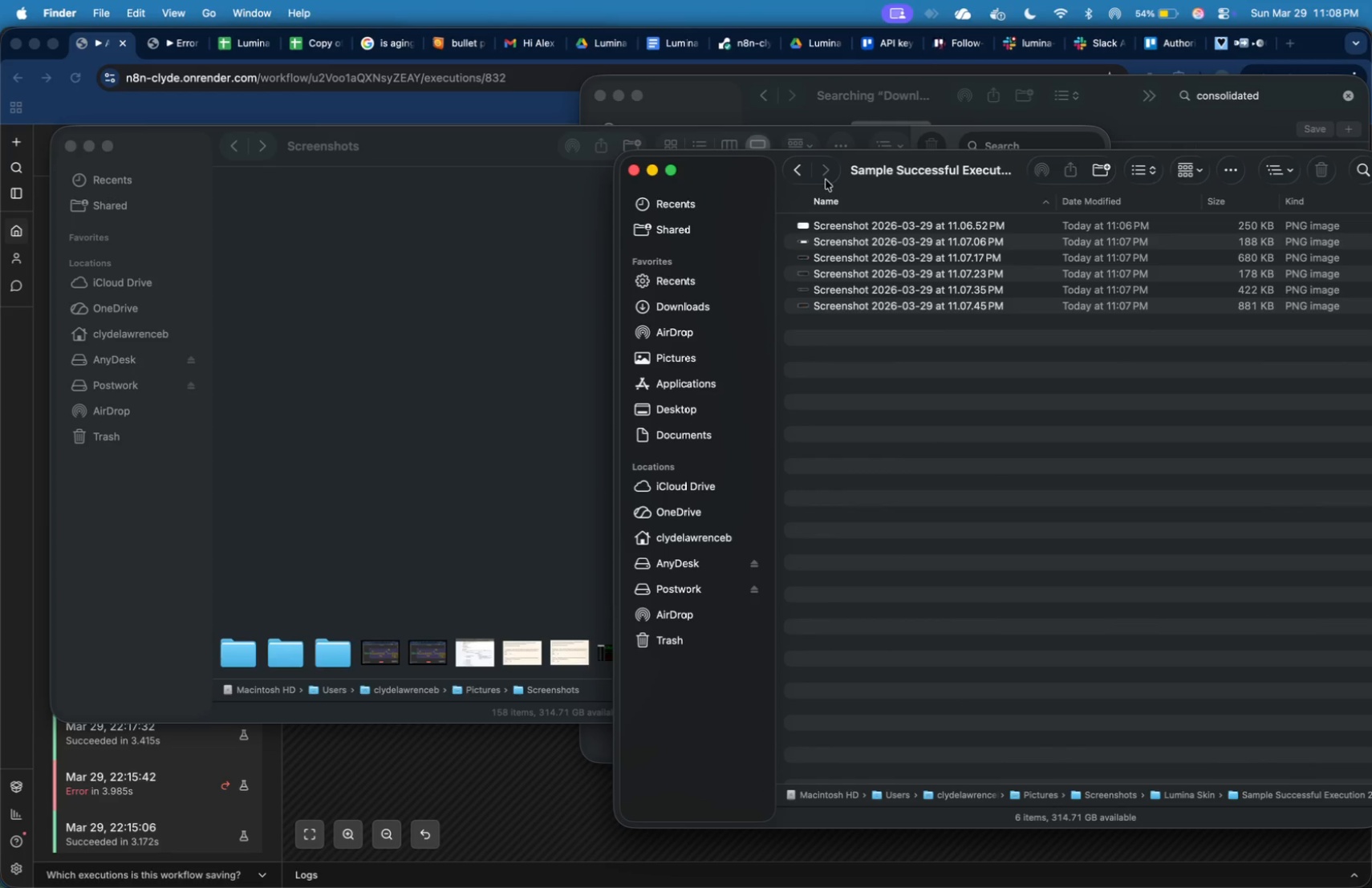 
left_click([801, 172])
 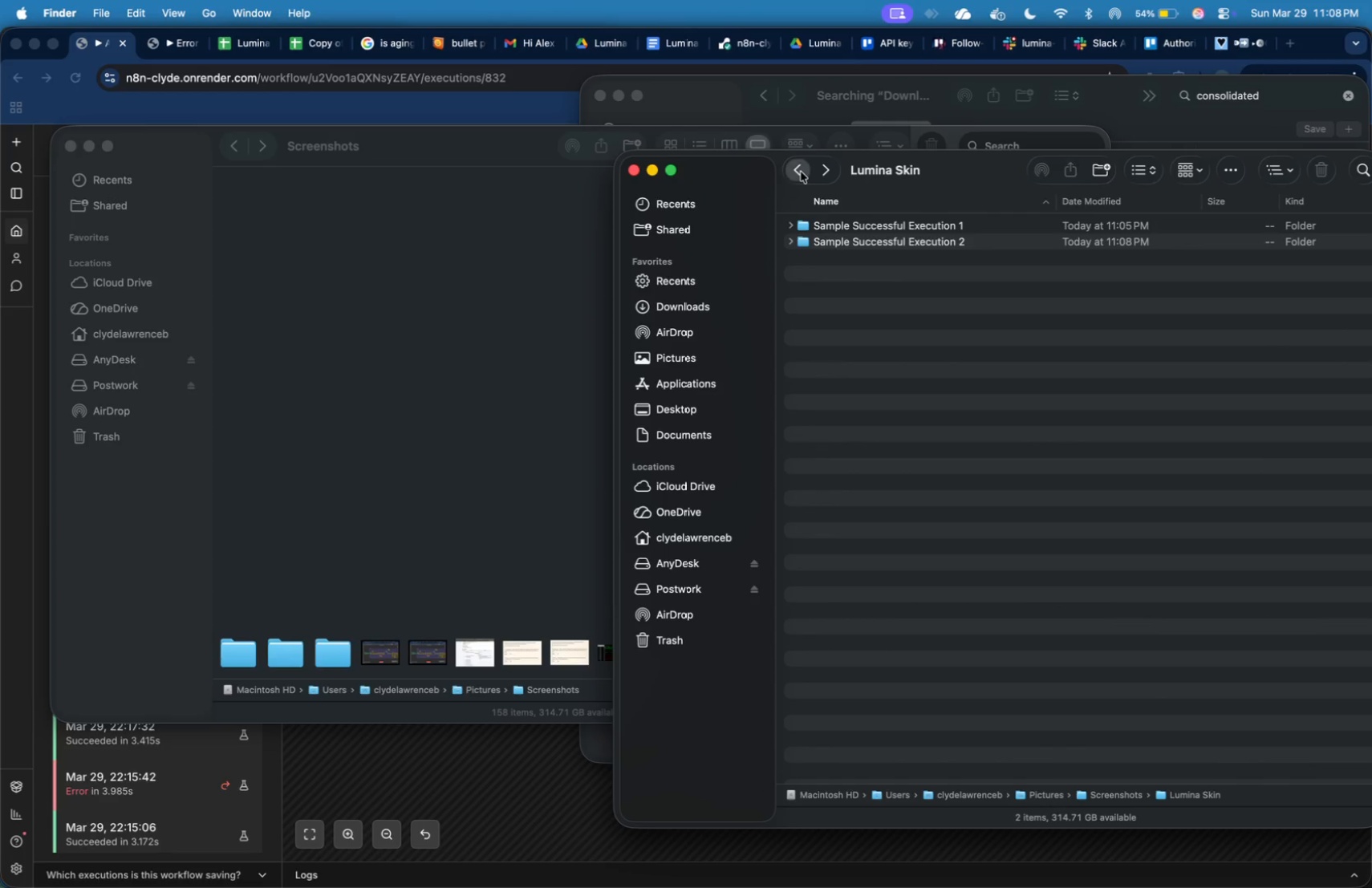 
left_click([801, 172])
 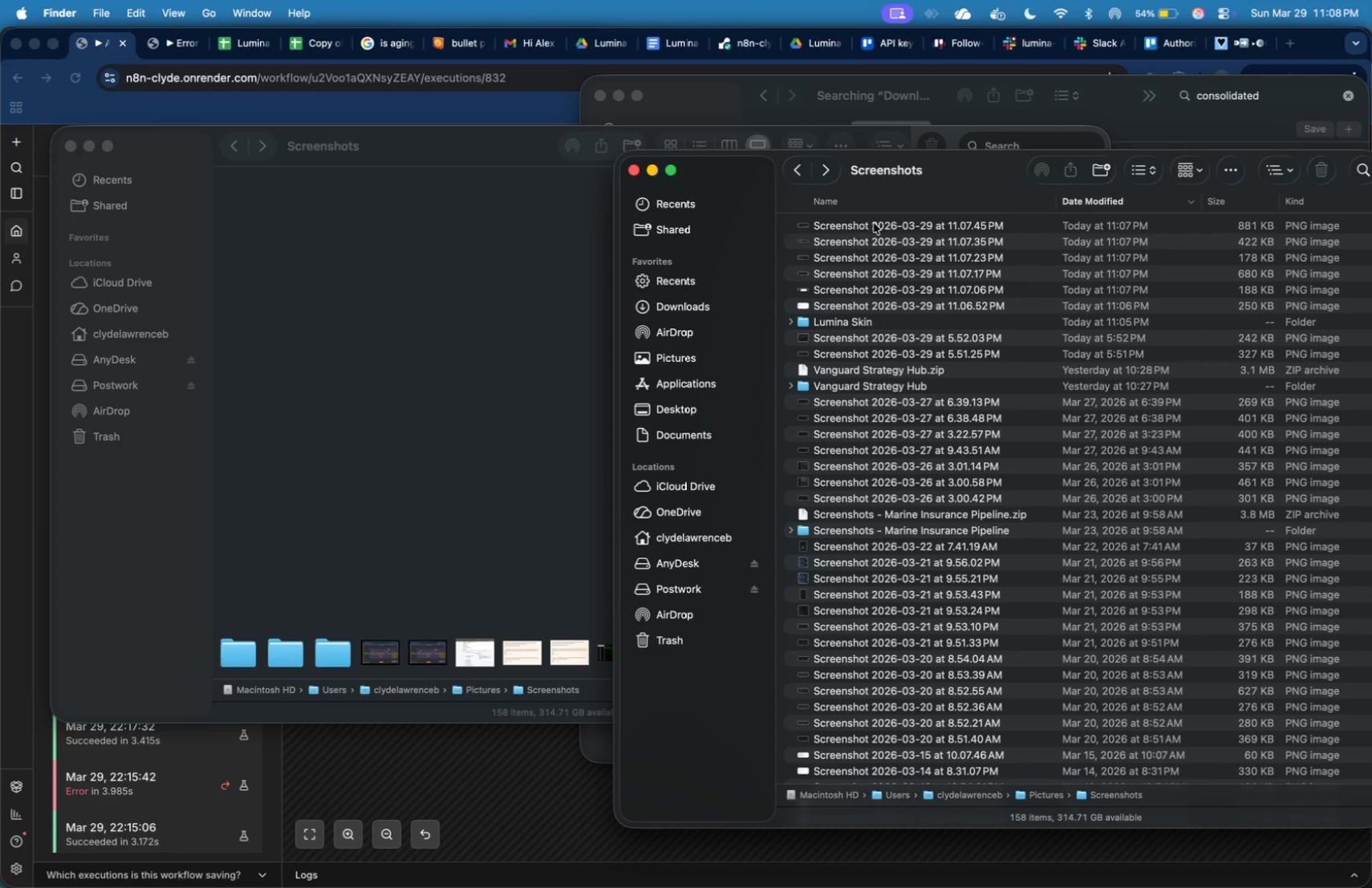 
left_click([874, 223])
 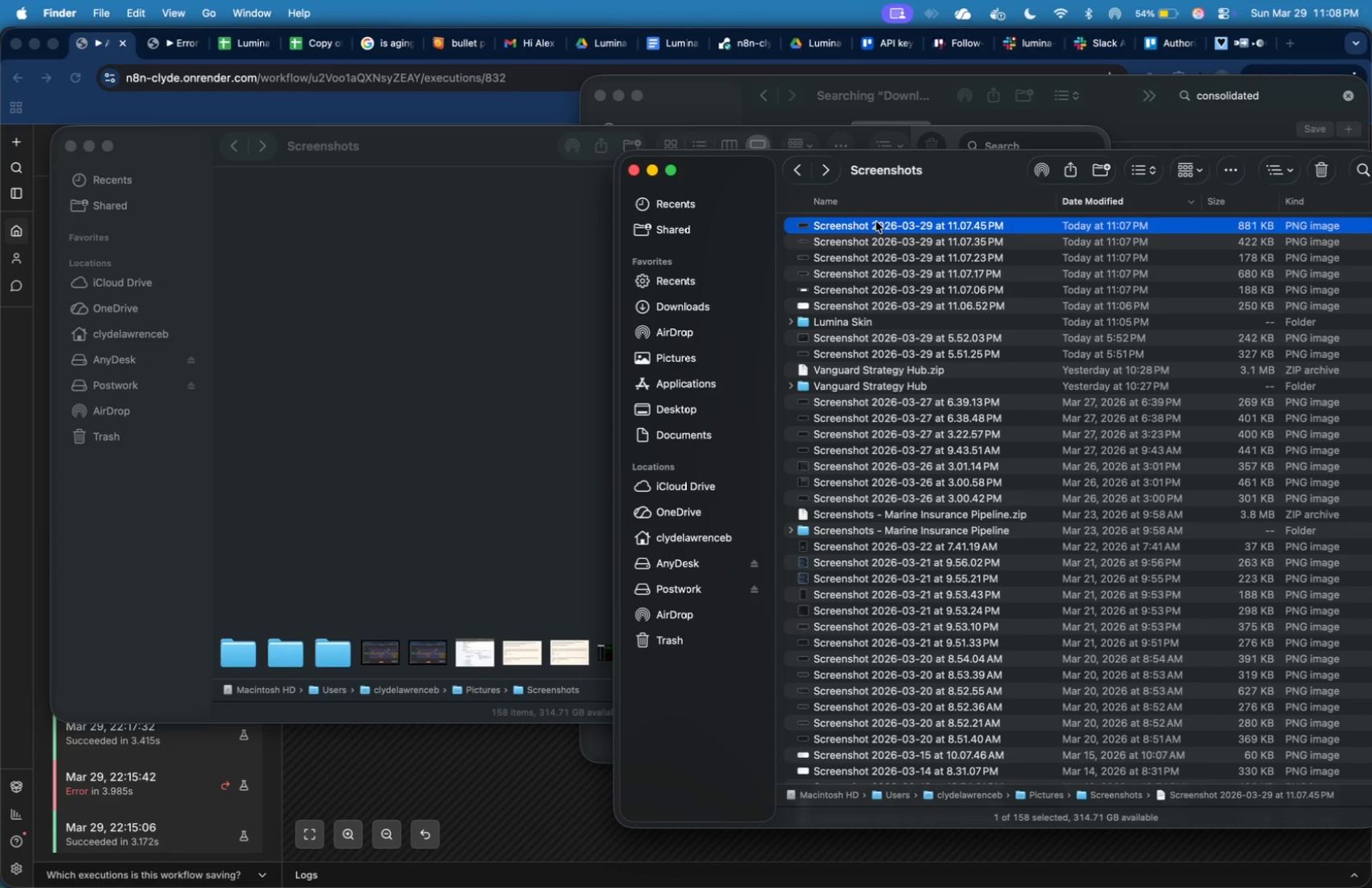 
key(Shift+ArrowDown)
 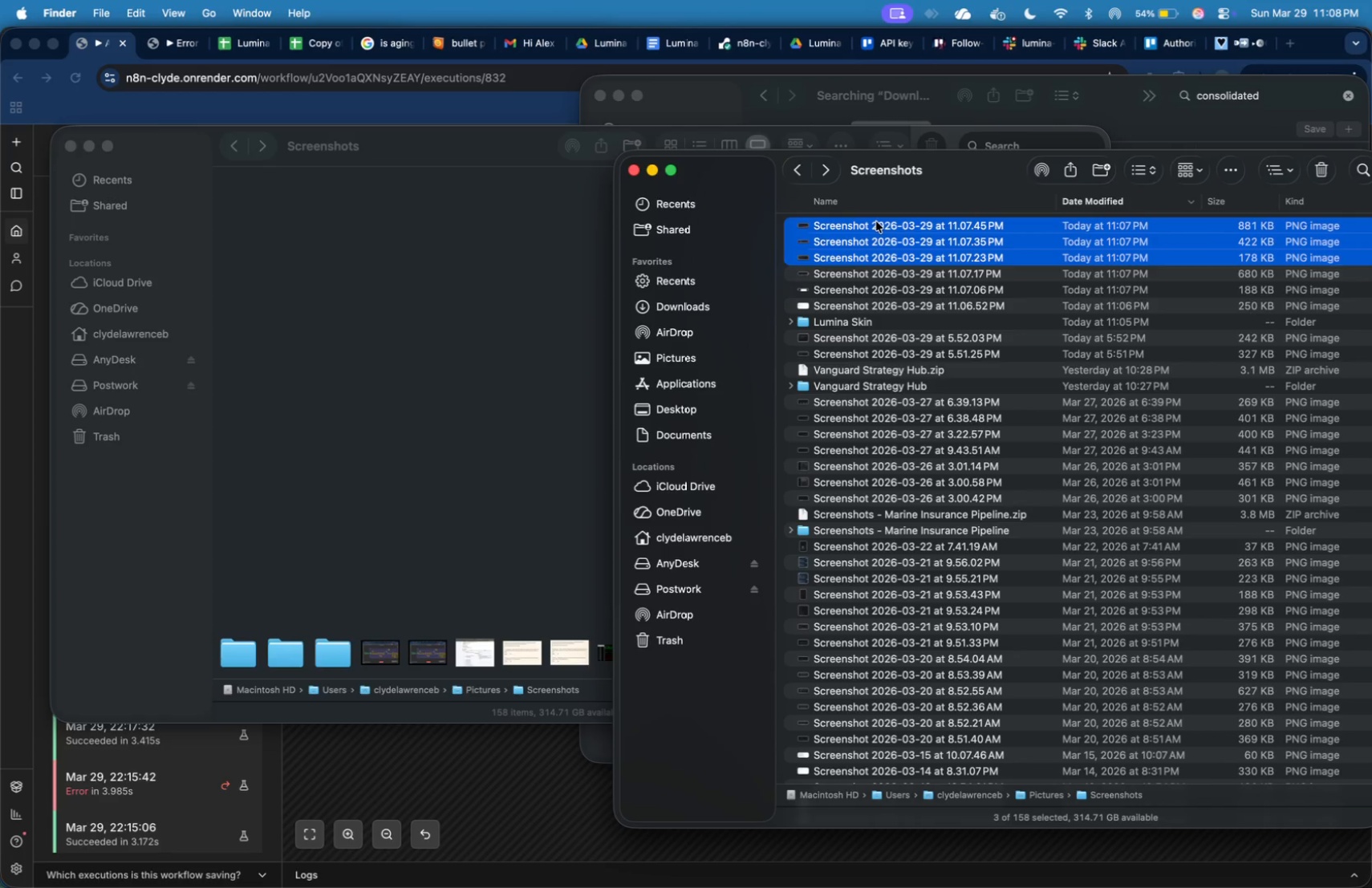 
key(Shift+ArrowDown)
 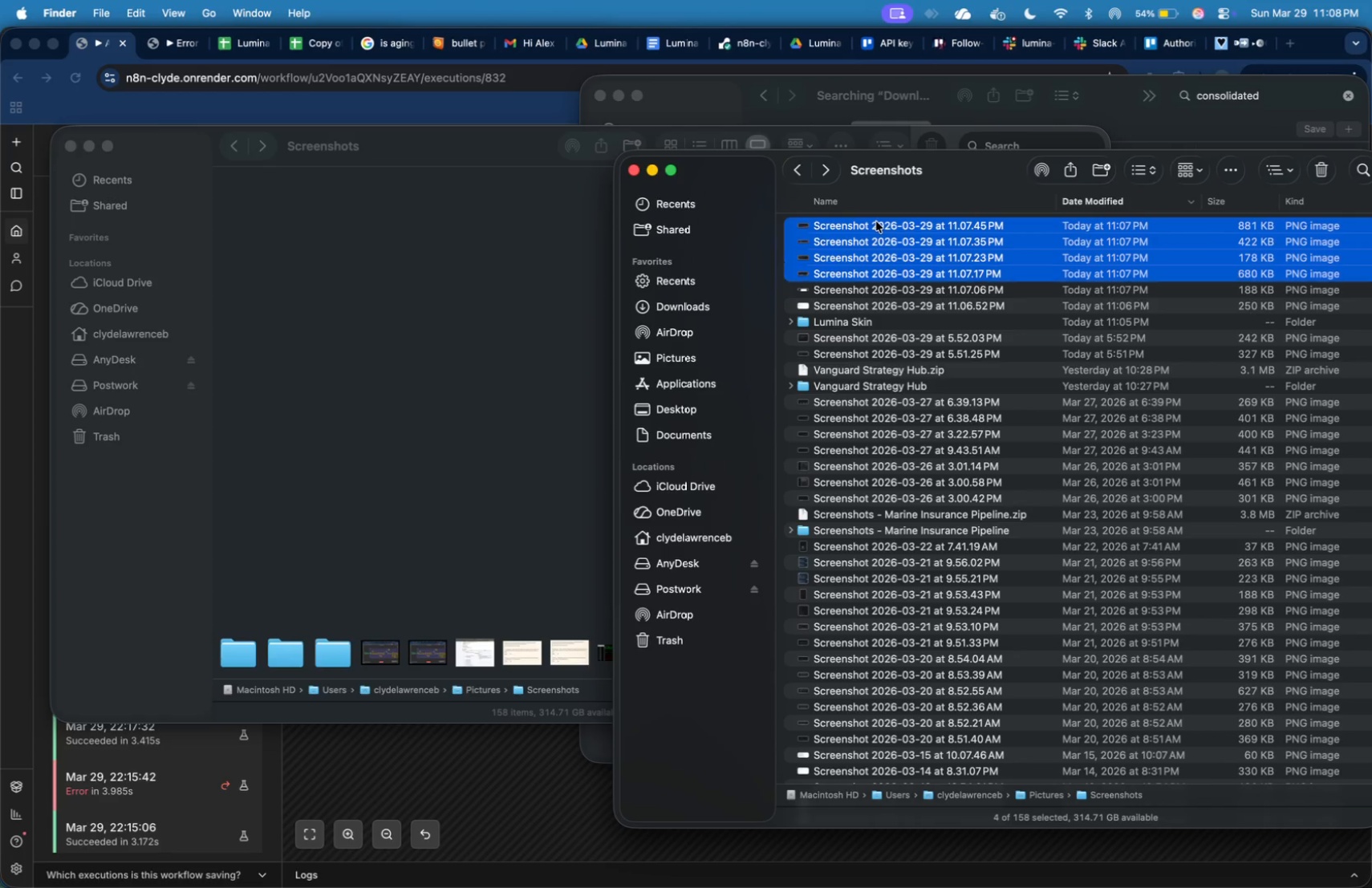 
key(Shift+ArrowDown)
 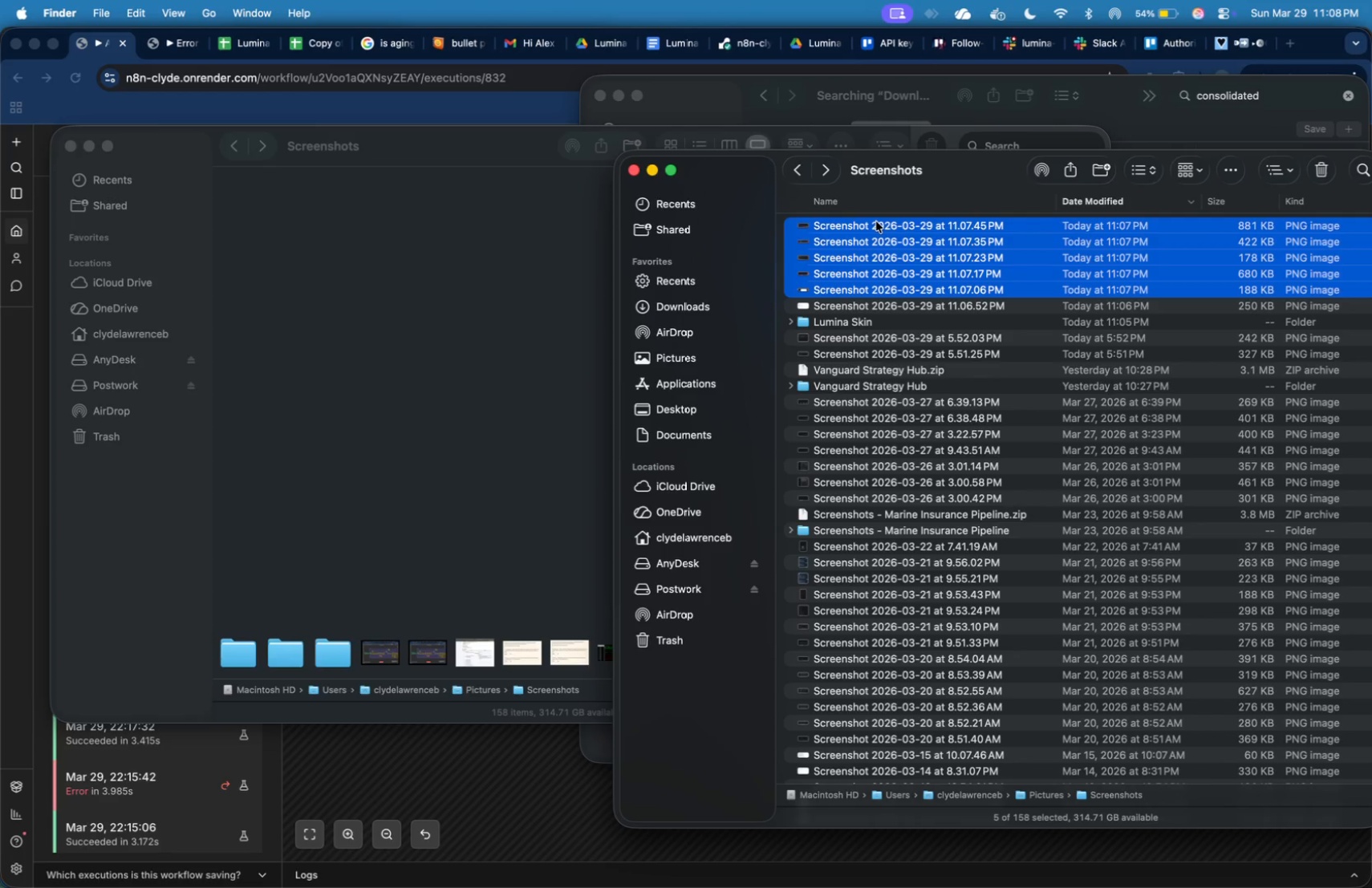 
key(Shift+ArrowDown)
 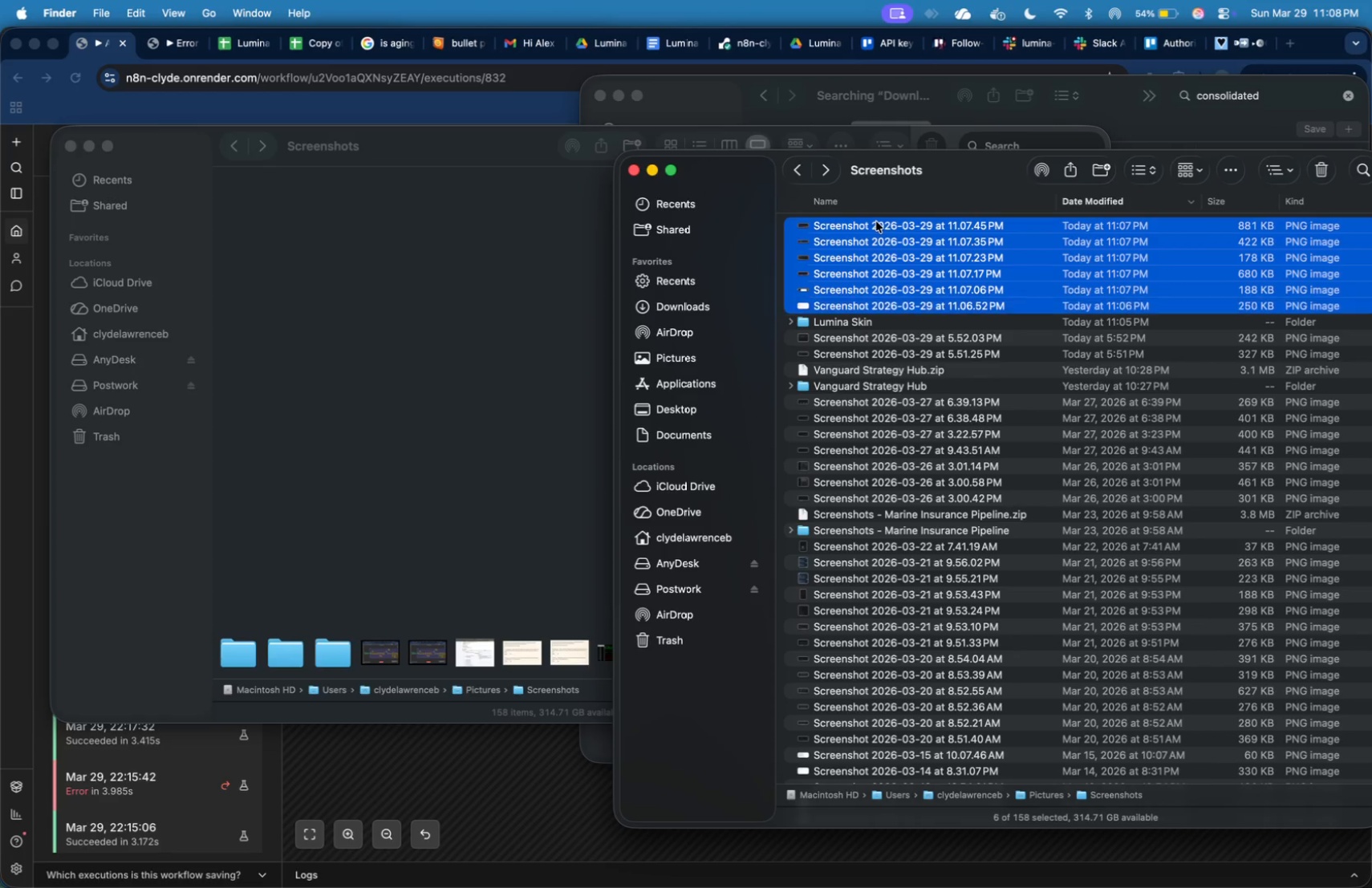 
key(Shift+ArrowDown)
 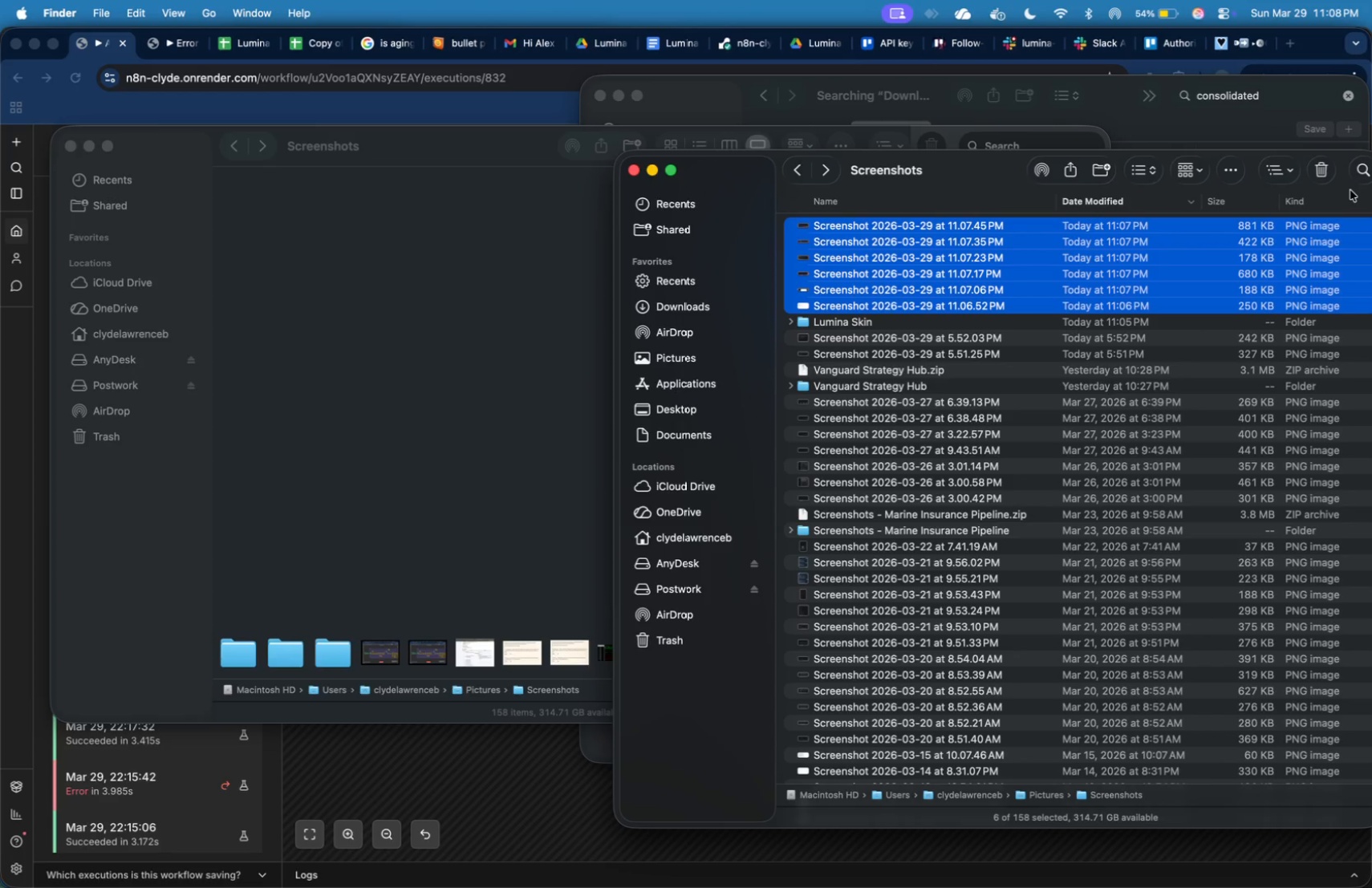 
left_click([1325, 172])
 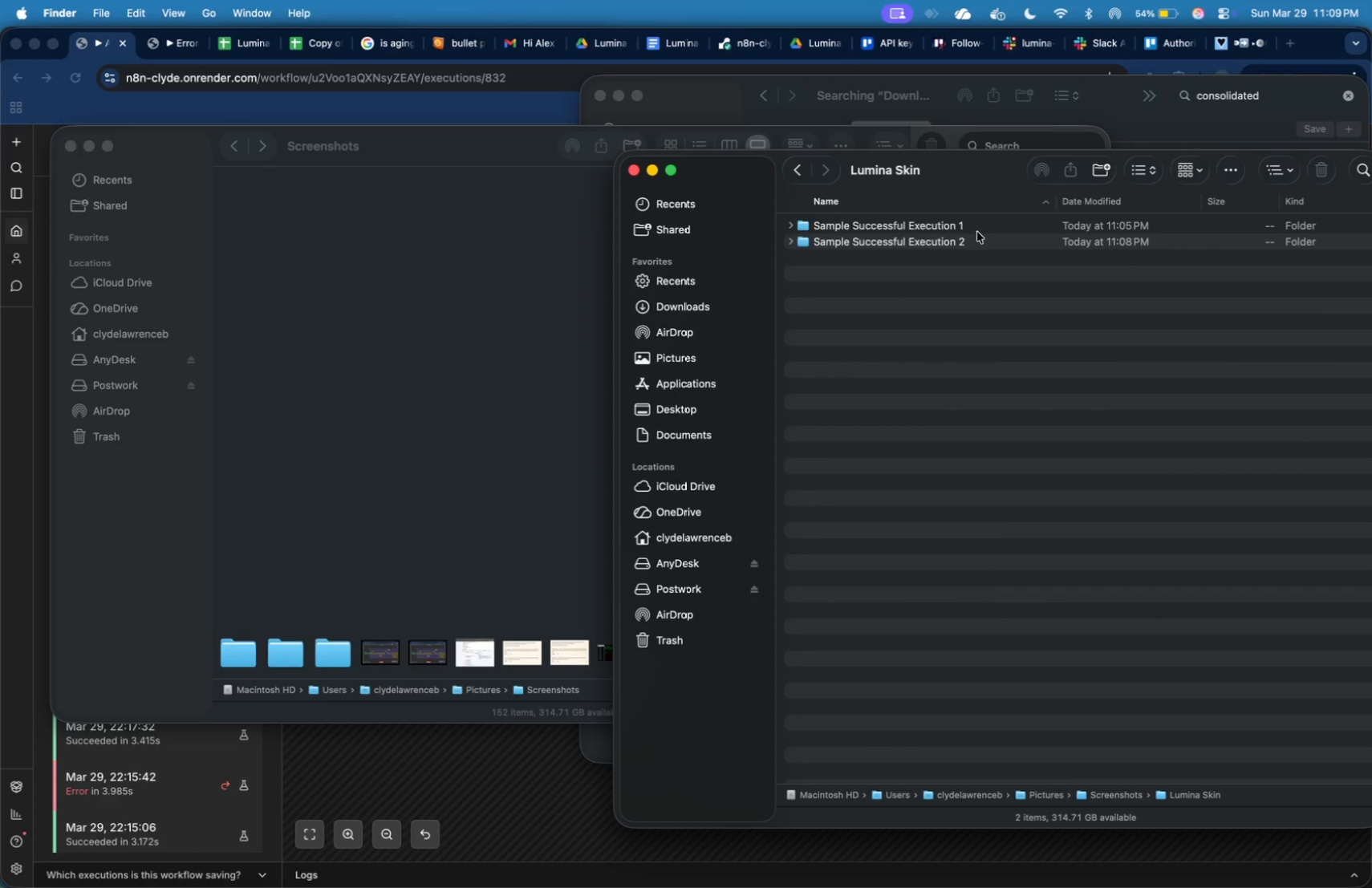 
double_click([975, 239])
 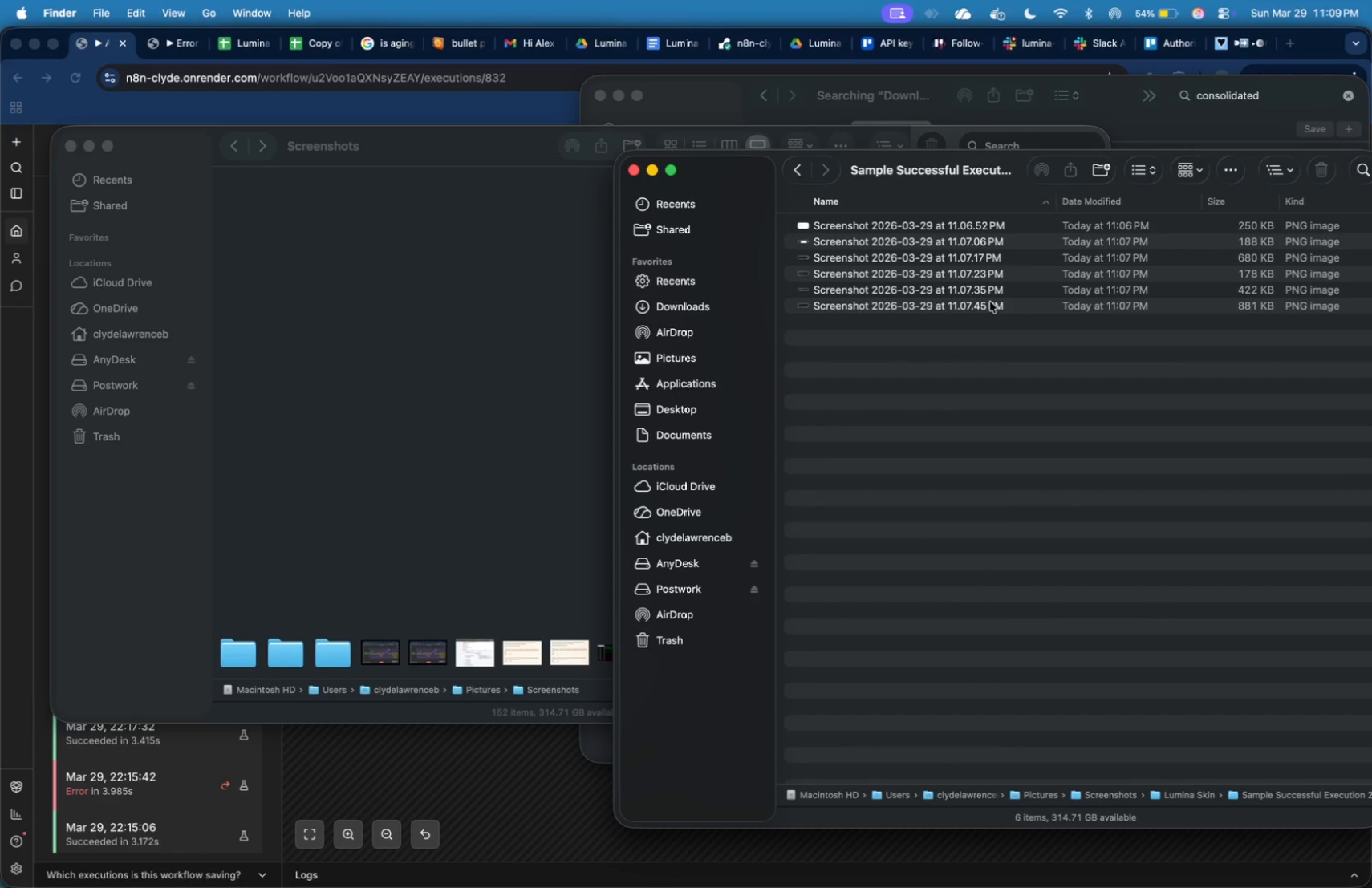 
wait(7.19)
 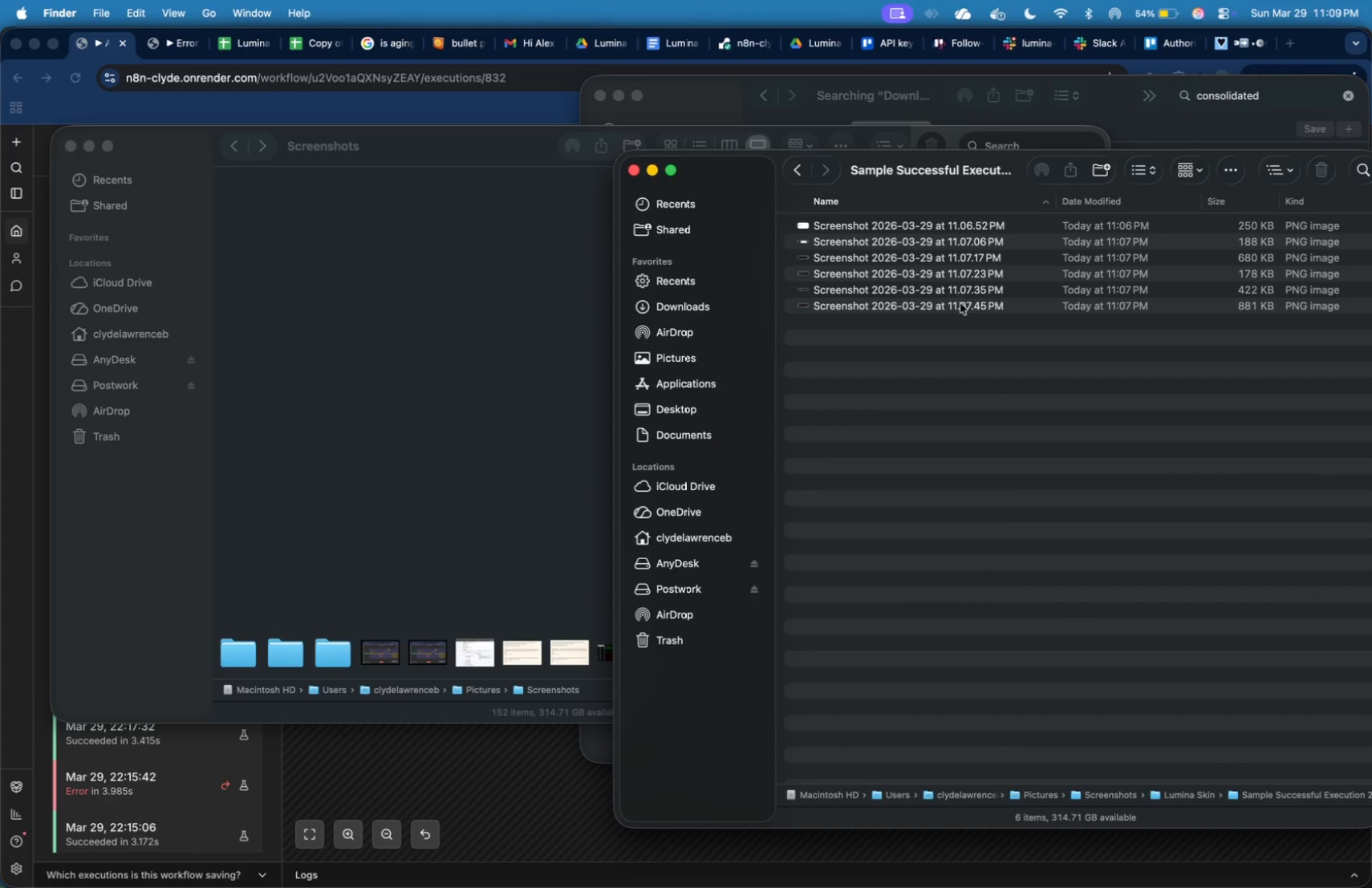 
left_click([994, 290])
 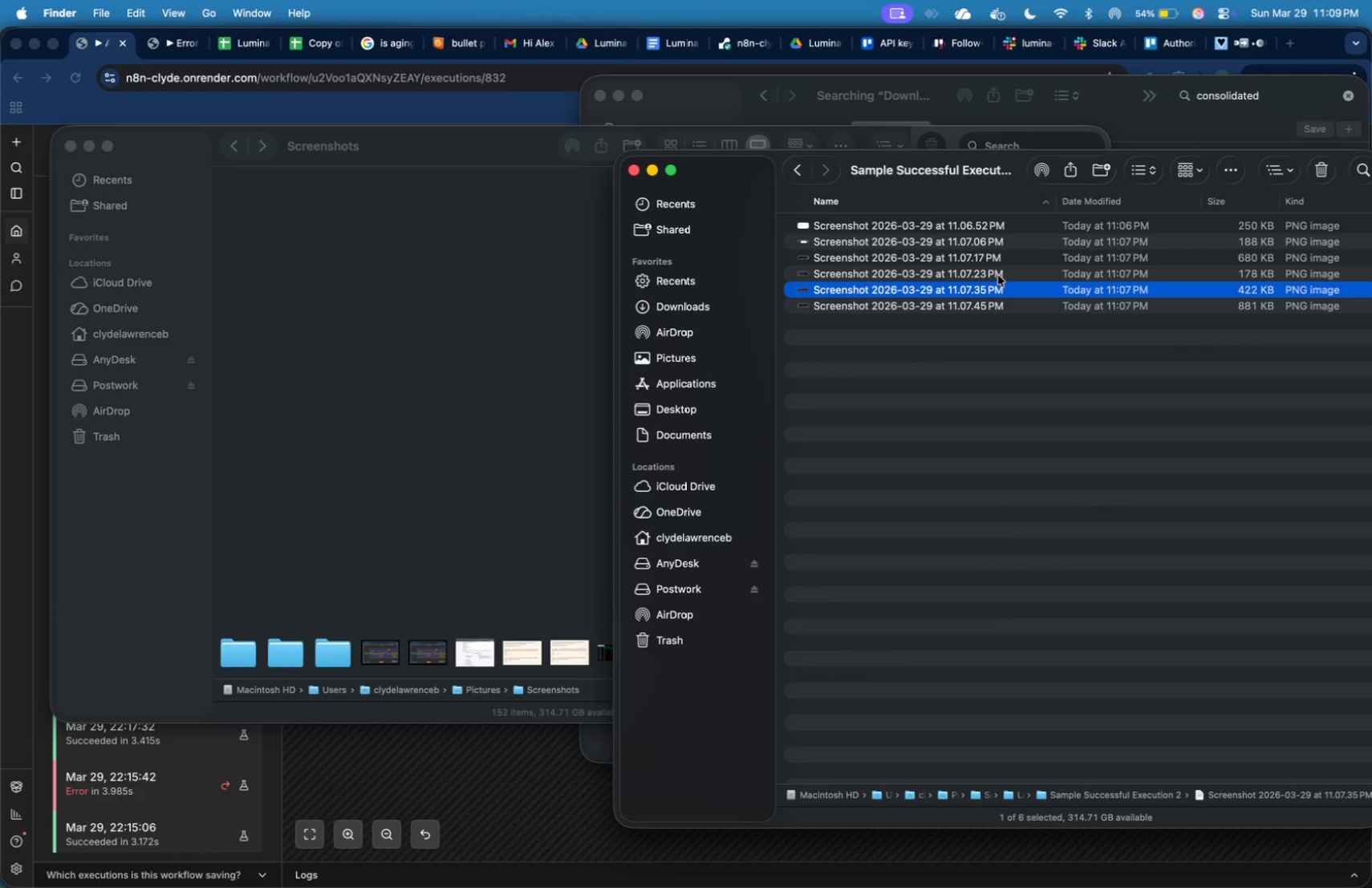 
left_click([998, 274])
 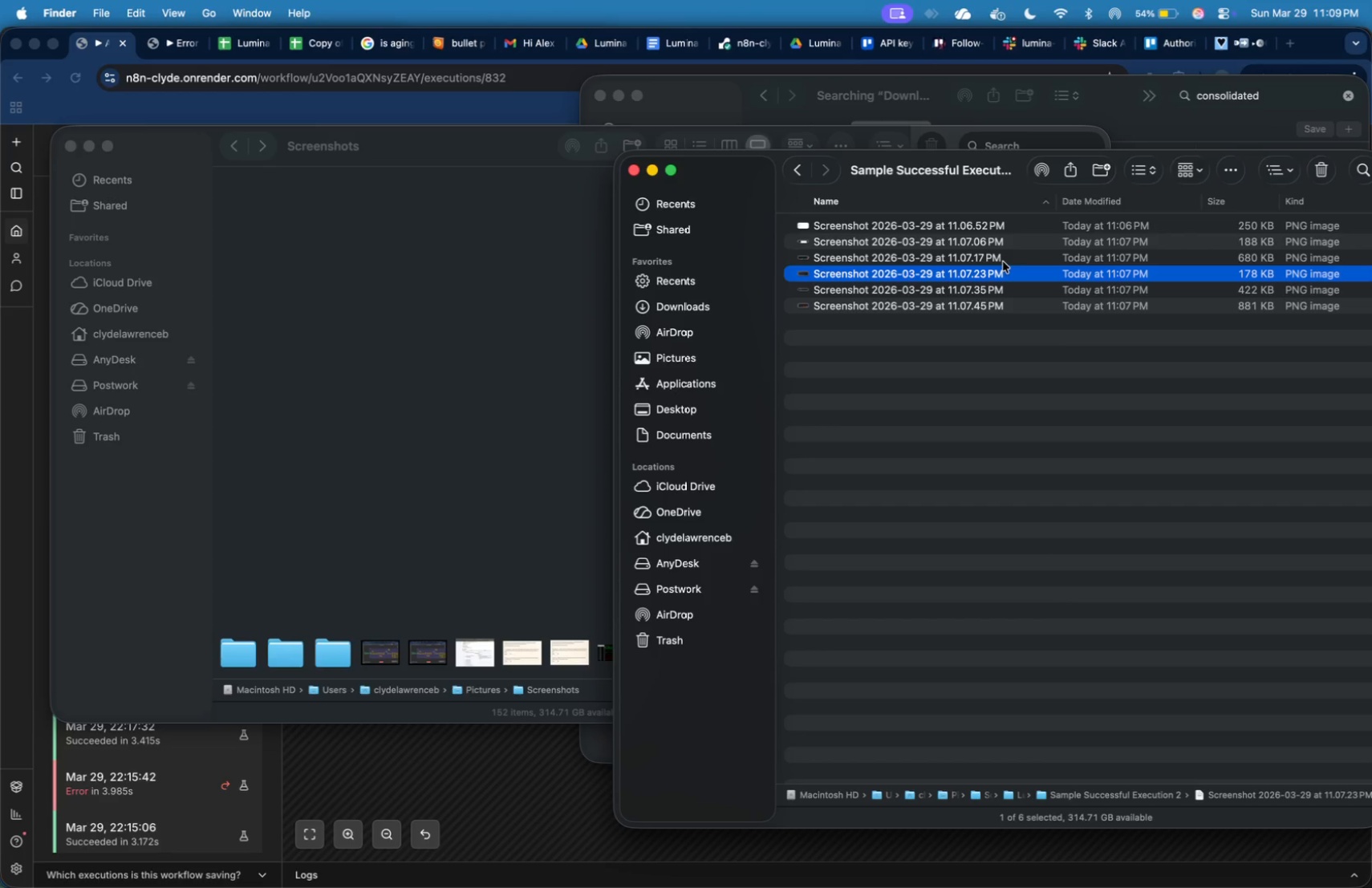 
left_click([1003, 259])
 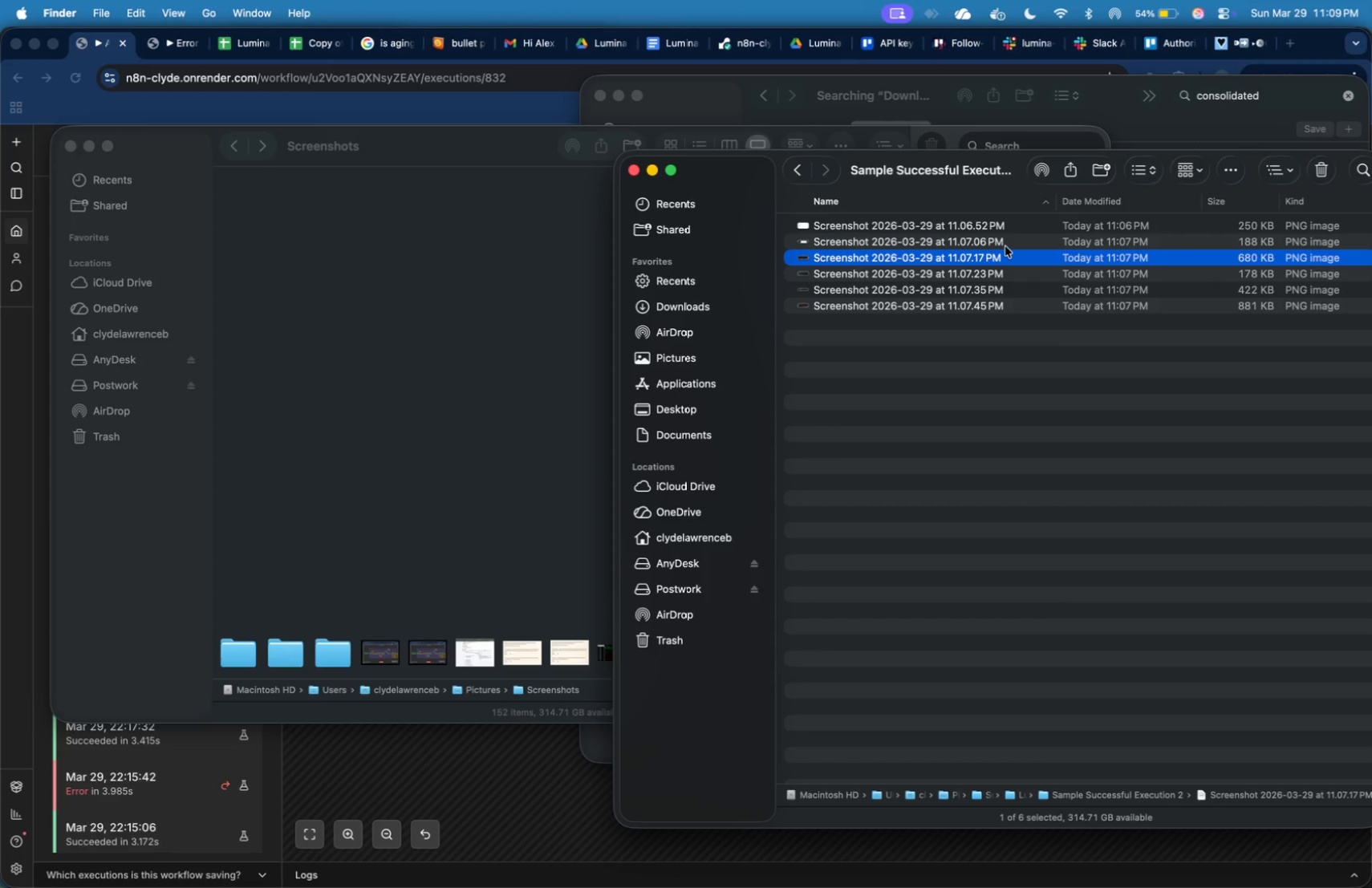 
left_click([1005, 246])
 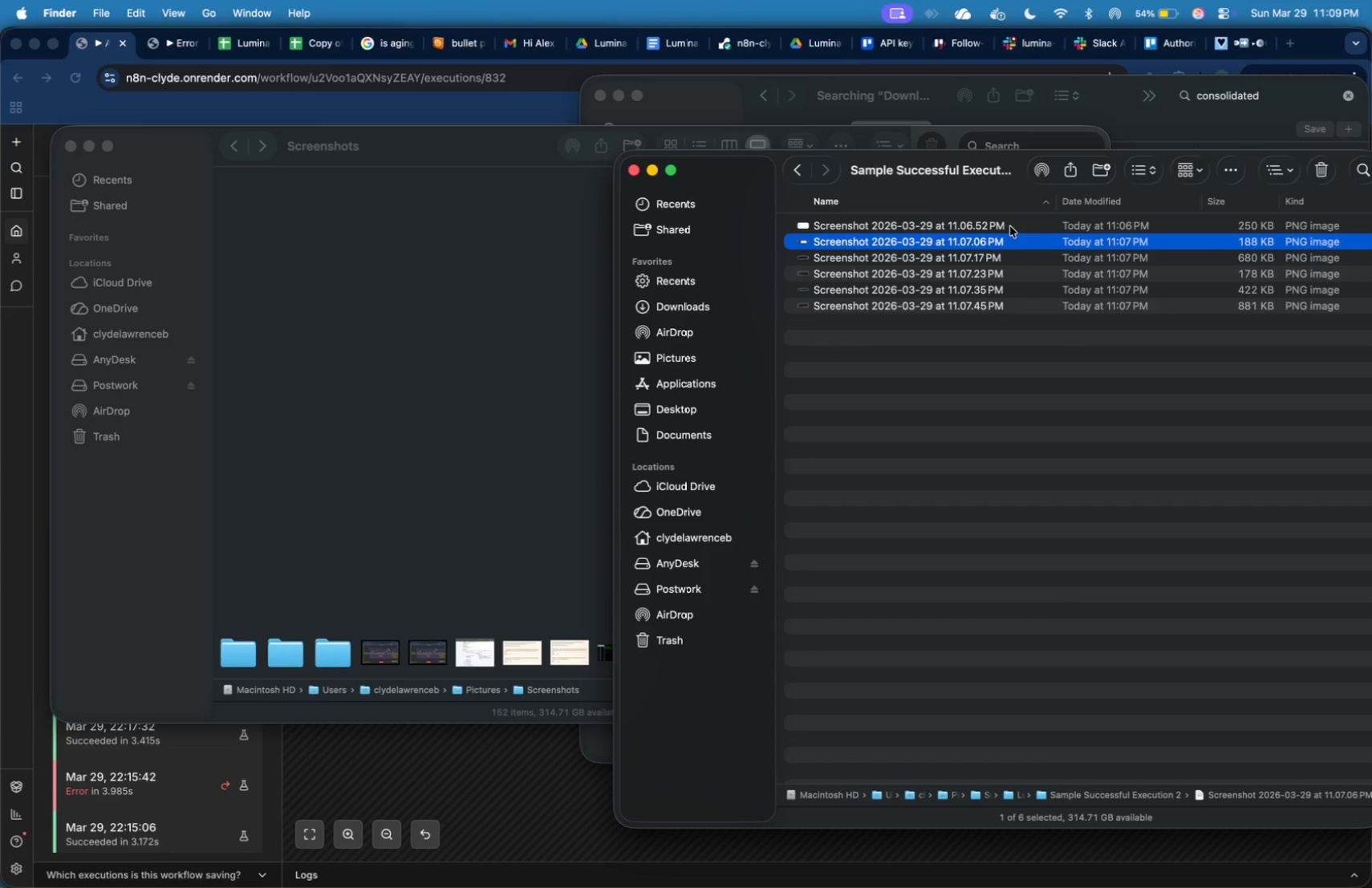 
left_click([1010, 226])
 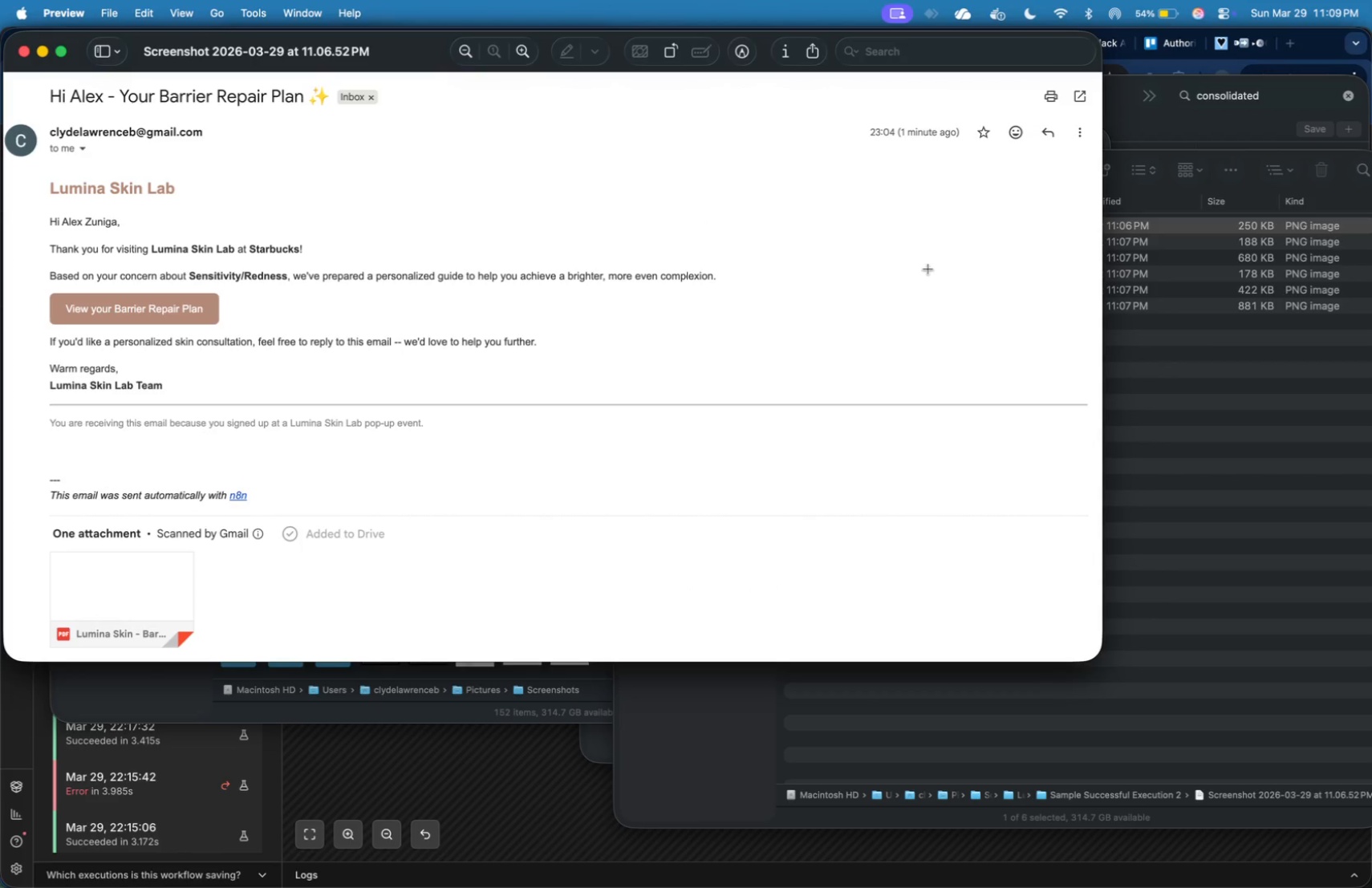 
key(ArrowRight)
 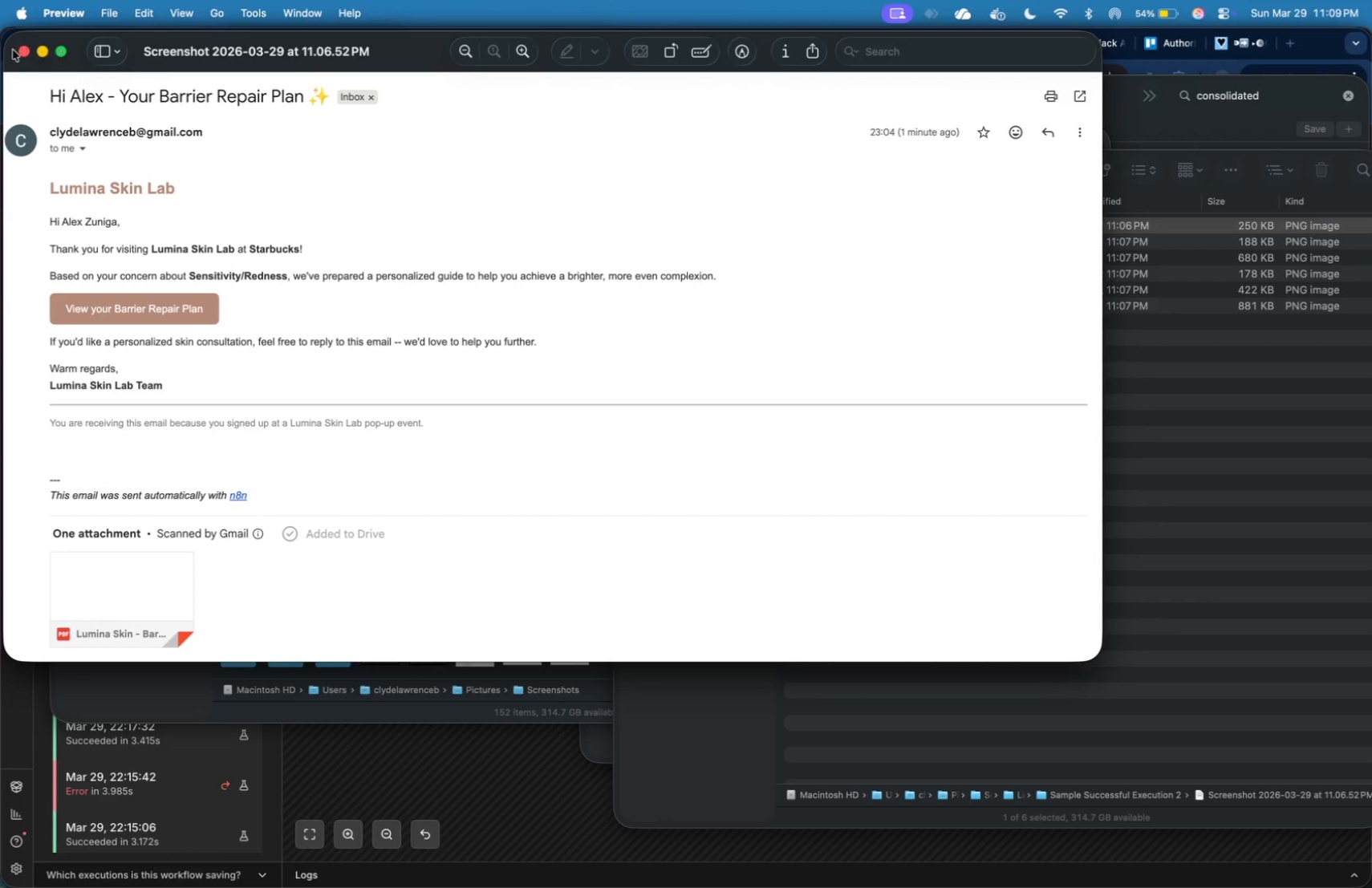 
left_click([22, 51])
 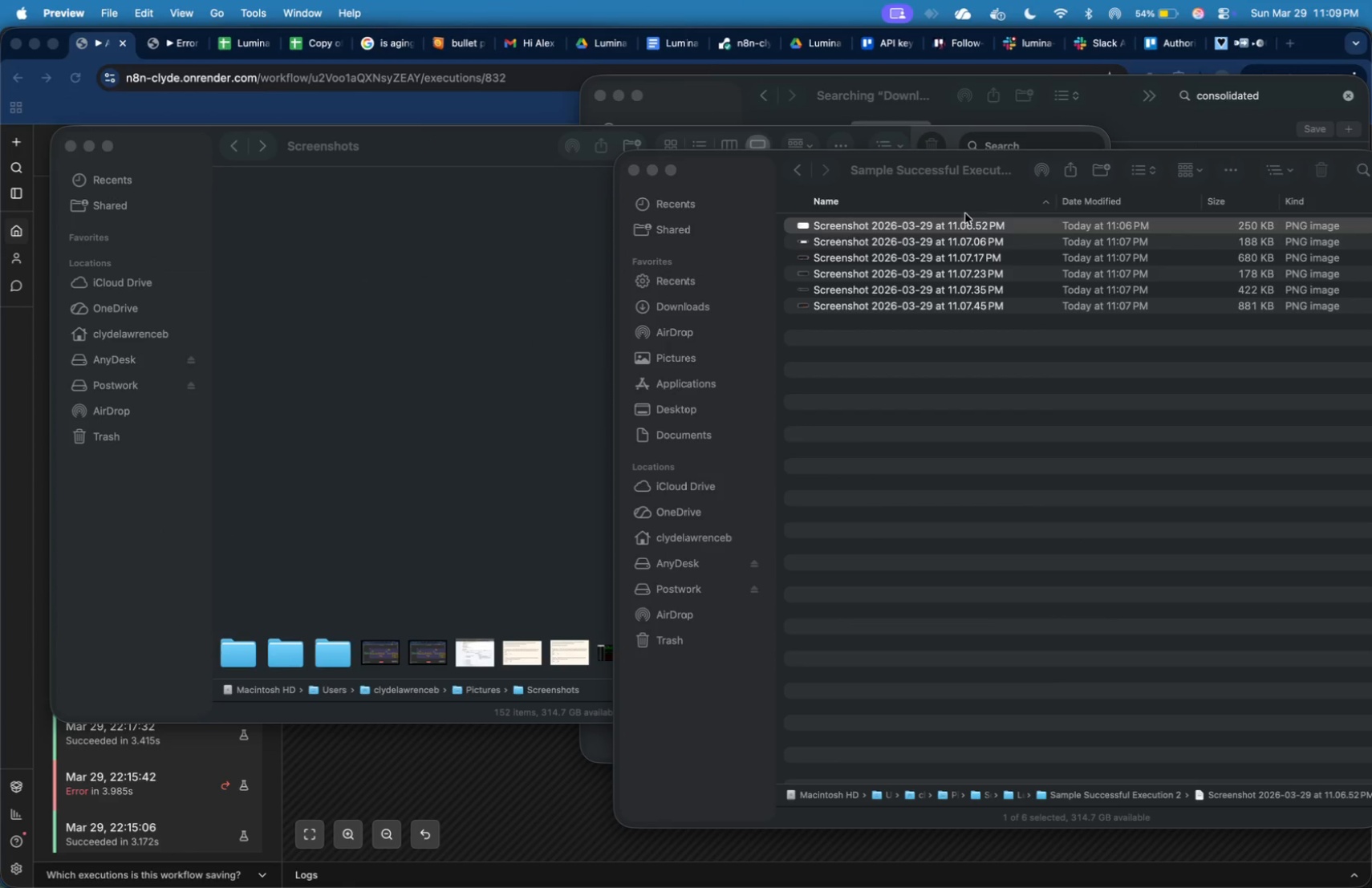 
mouse_move([1156, 205])
 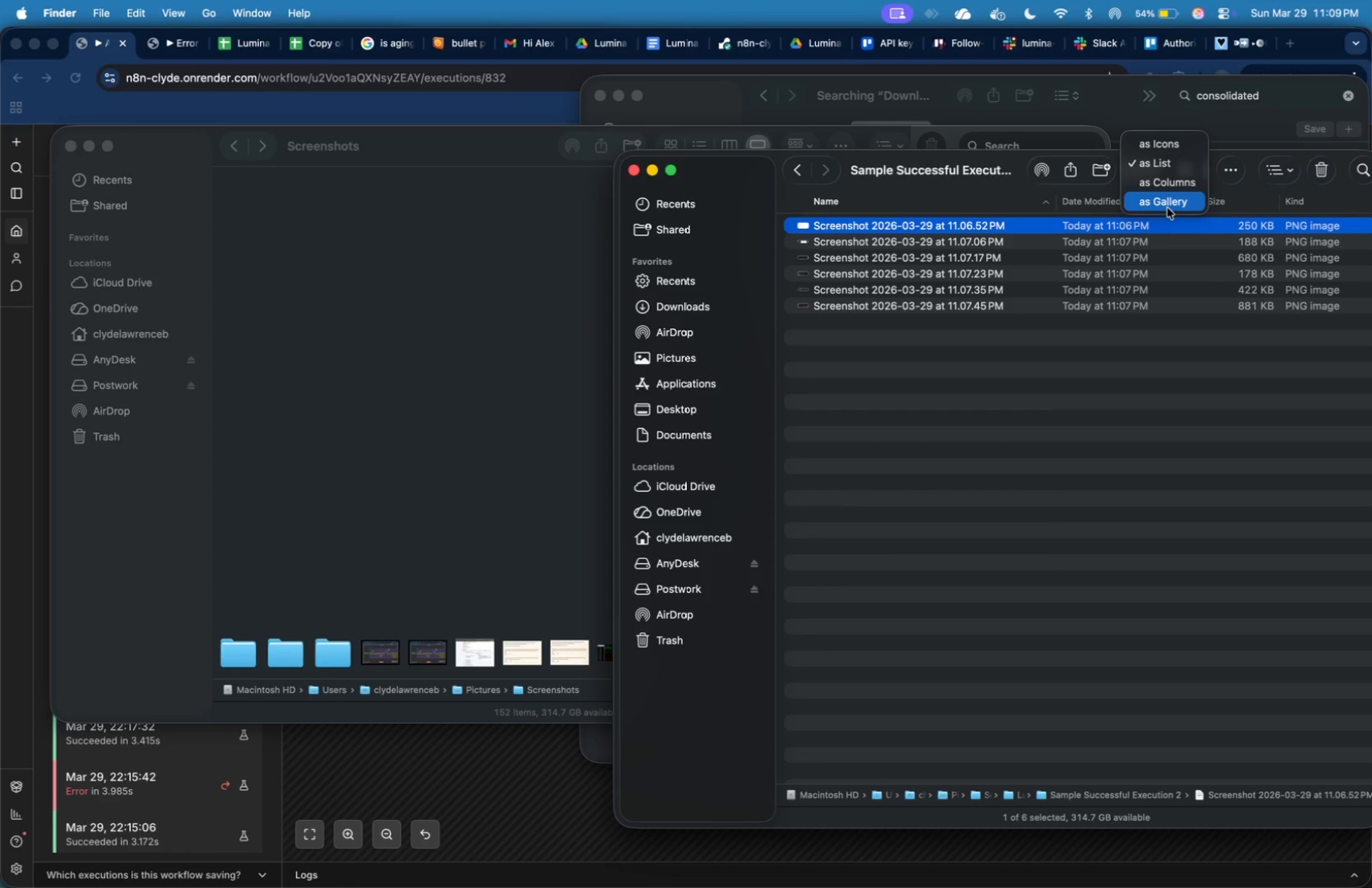 
left_click([1167, 207])
 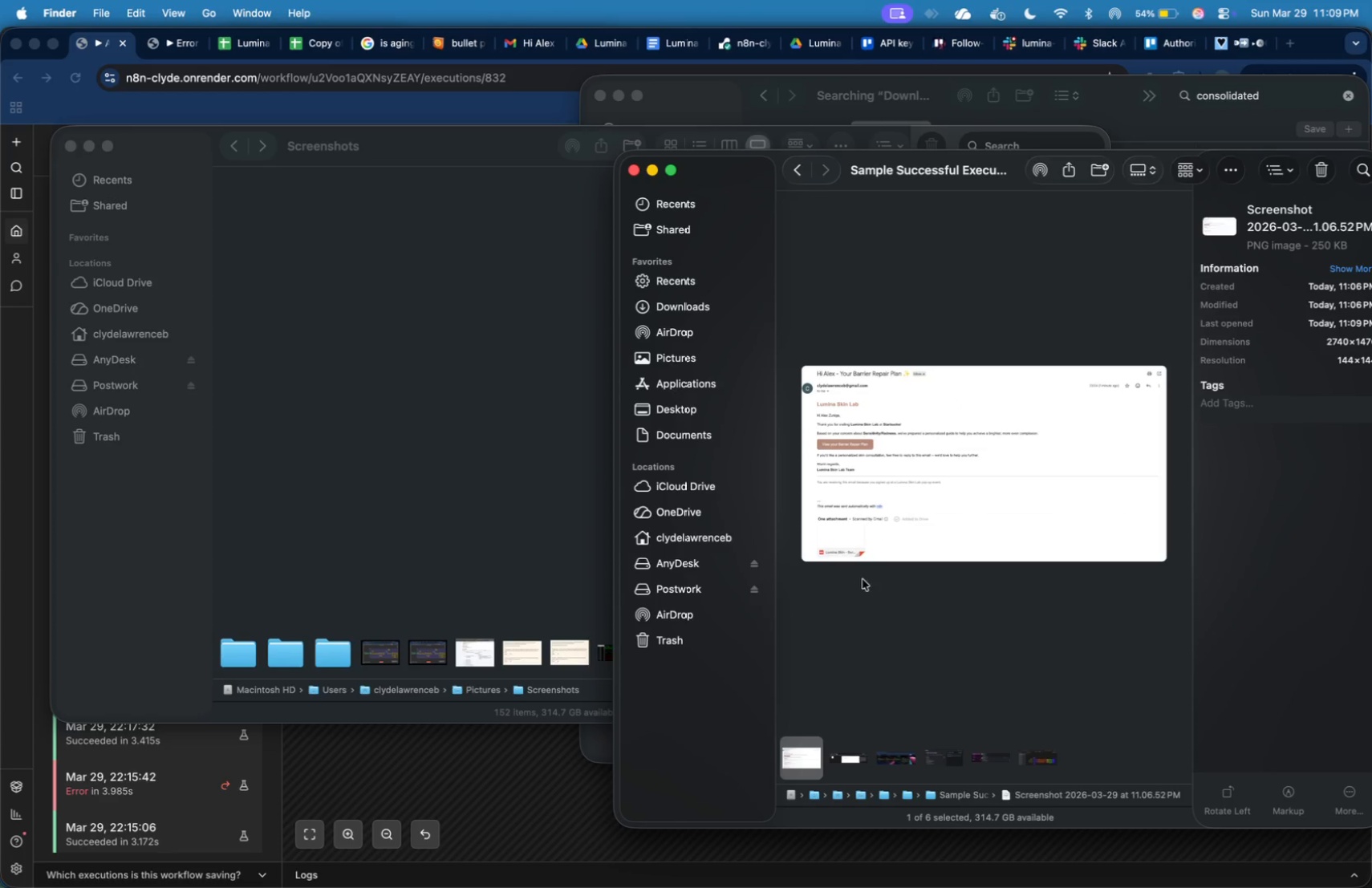 
key(ArrowRight)
 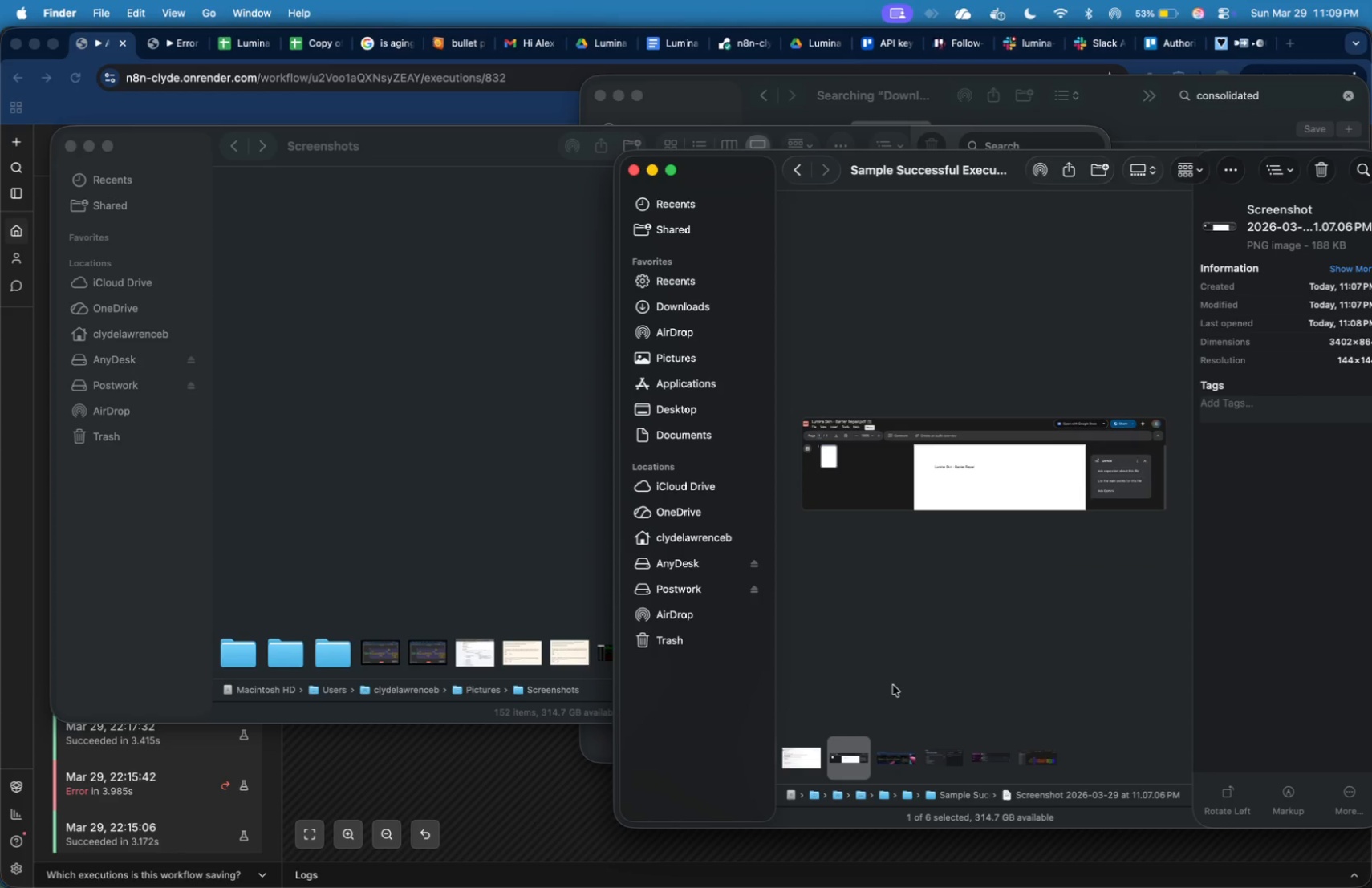 
key(ArrowRight)
 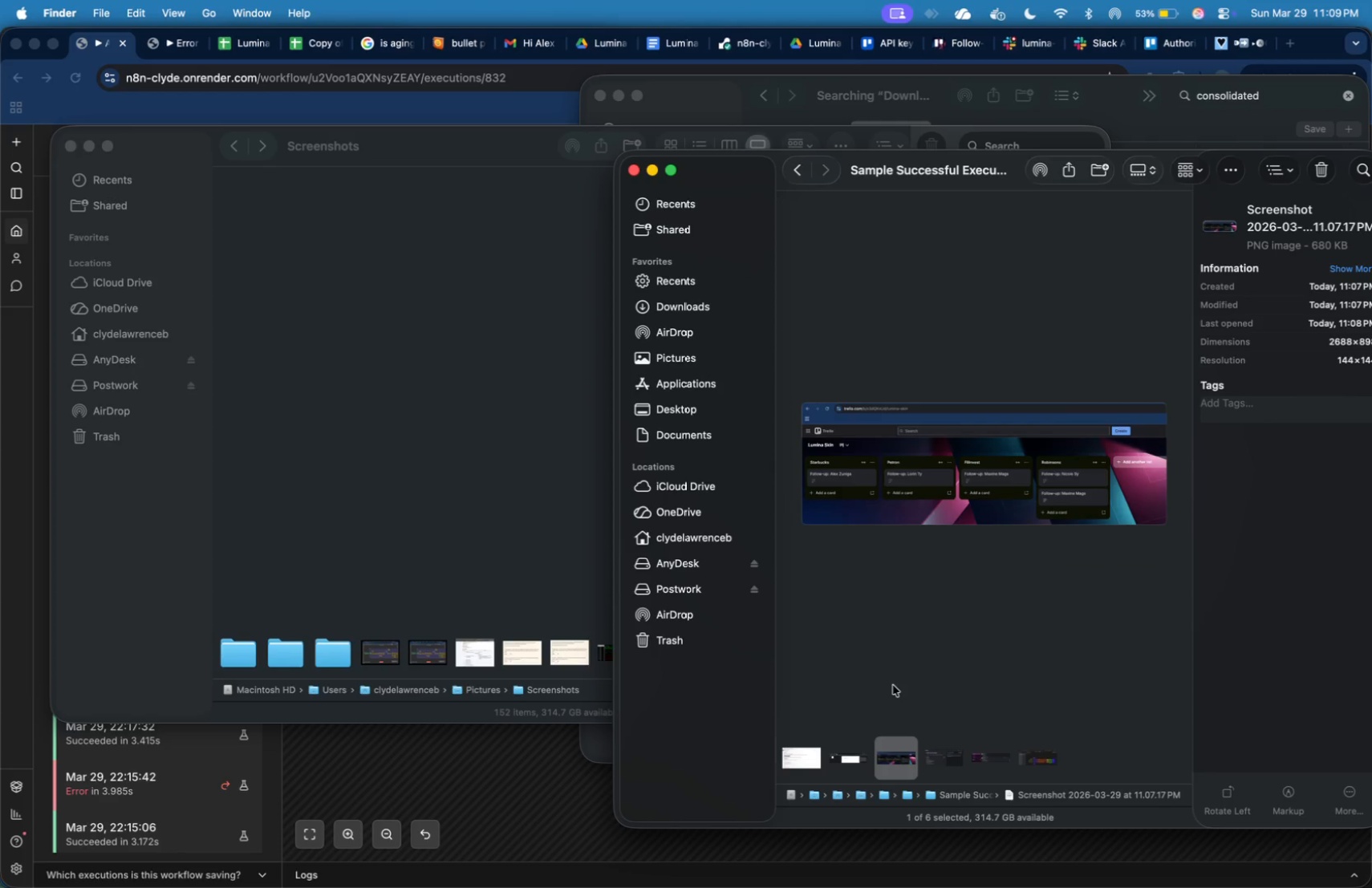 
key(ArrowRight)
 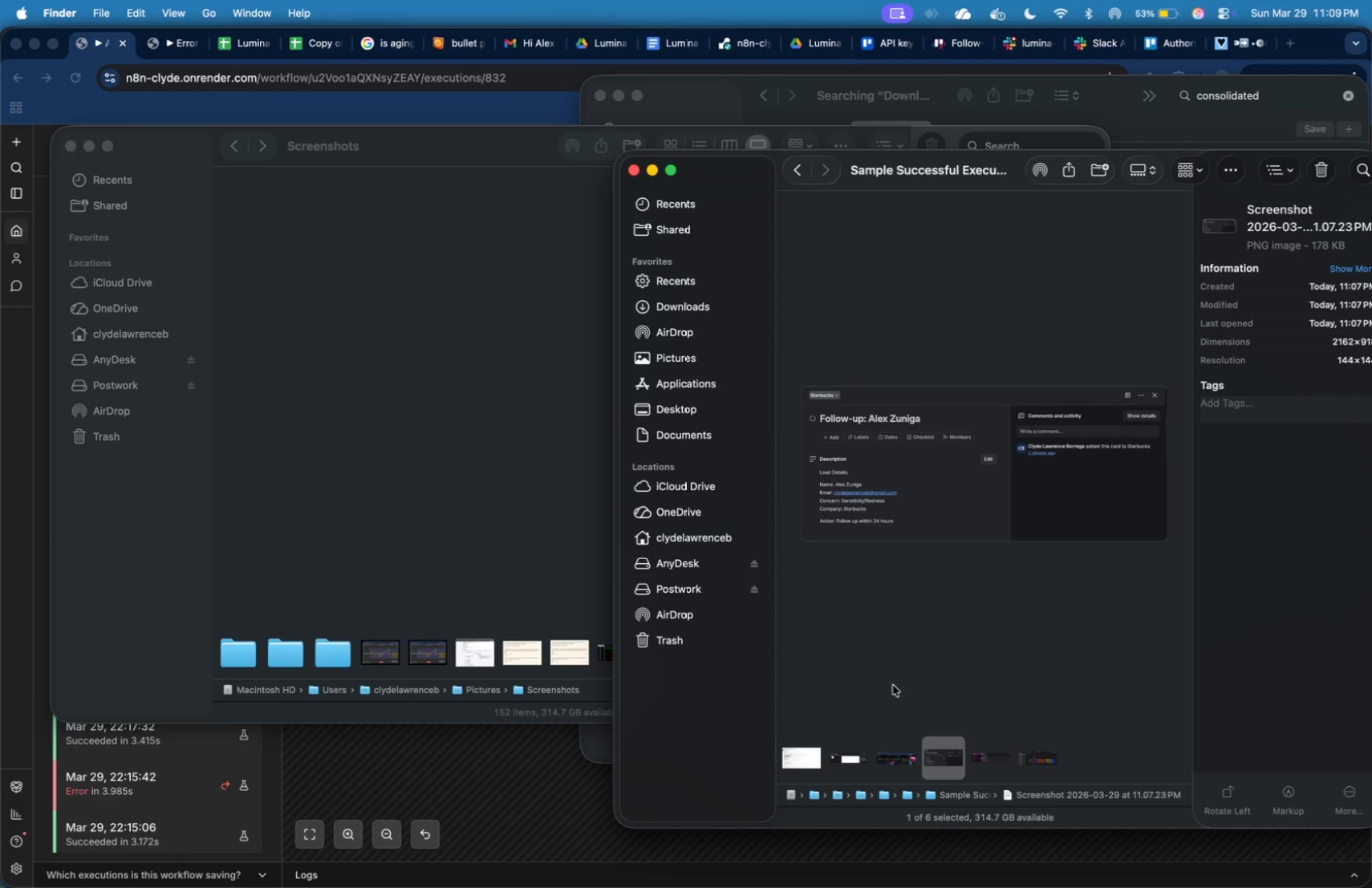 
key(ArrowRight)
 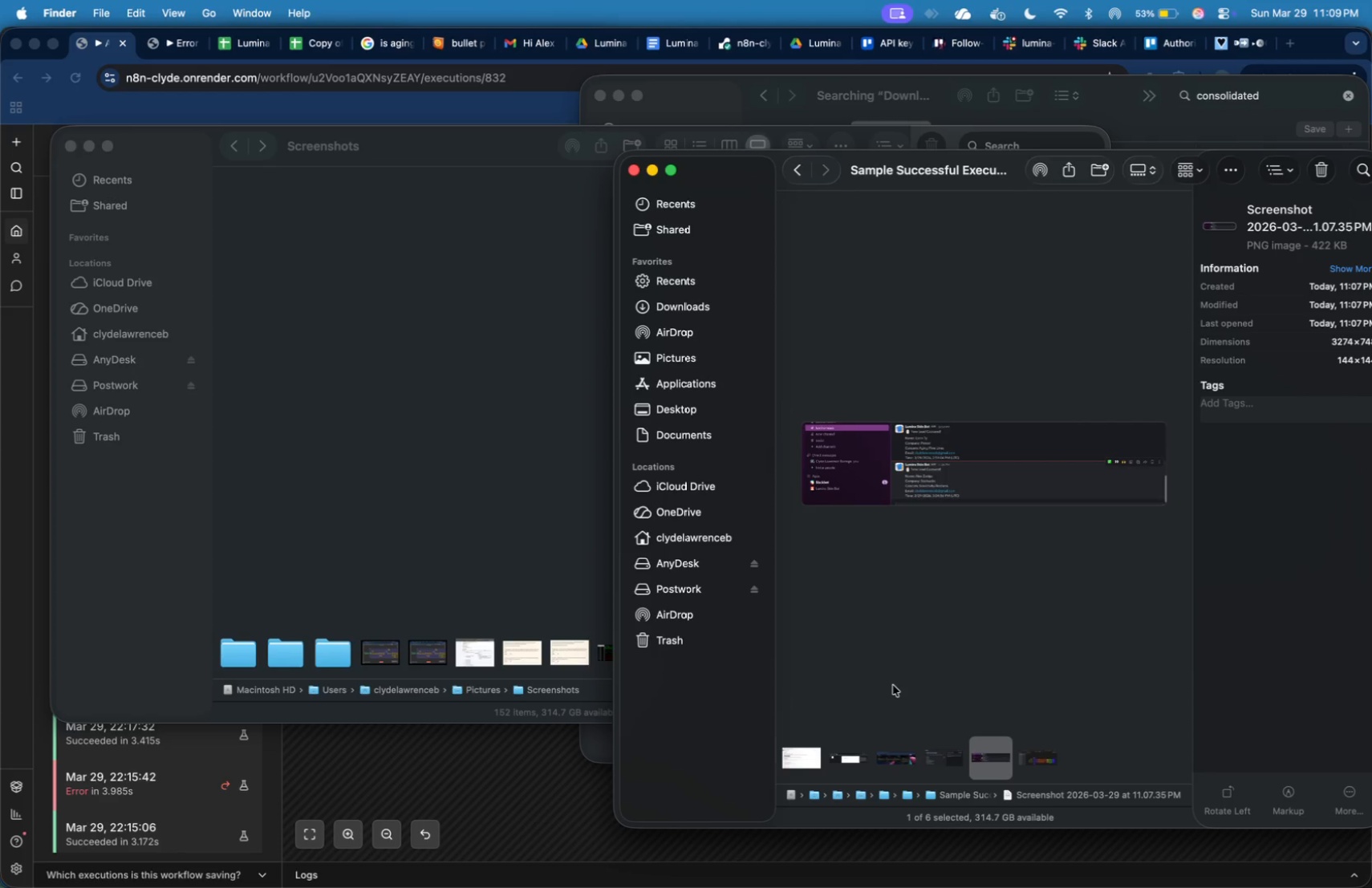 
key(ArrowRight)
 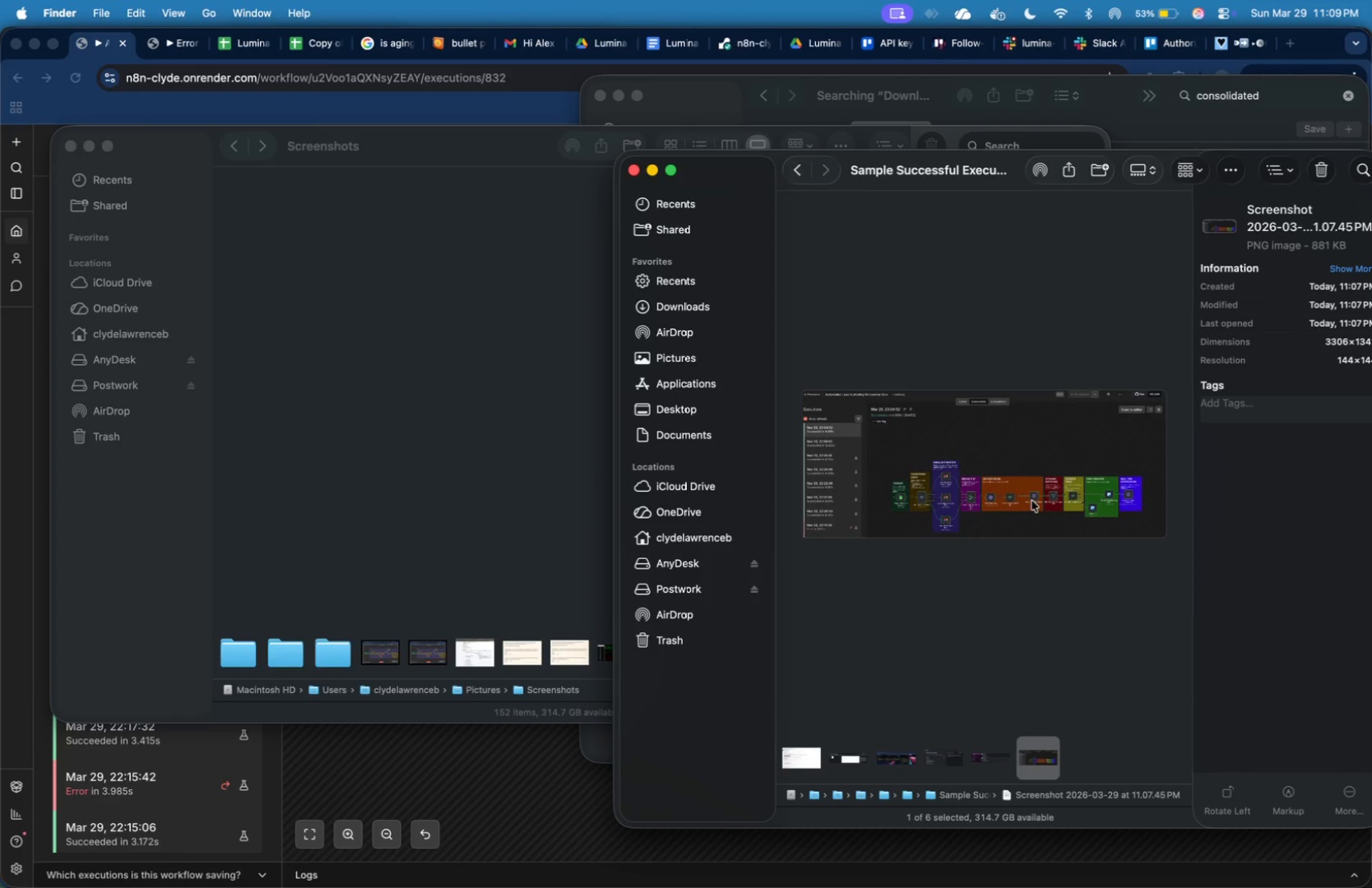 
double_click([1043, 474])
 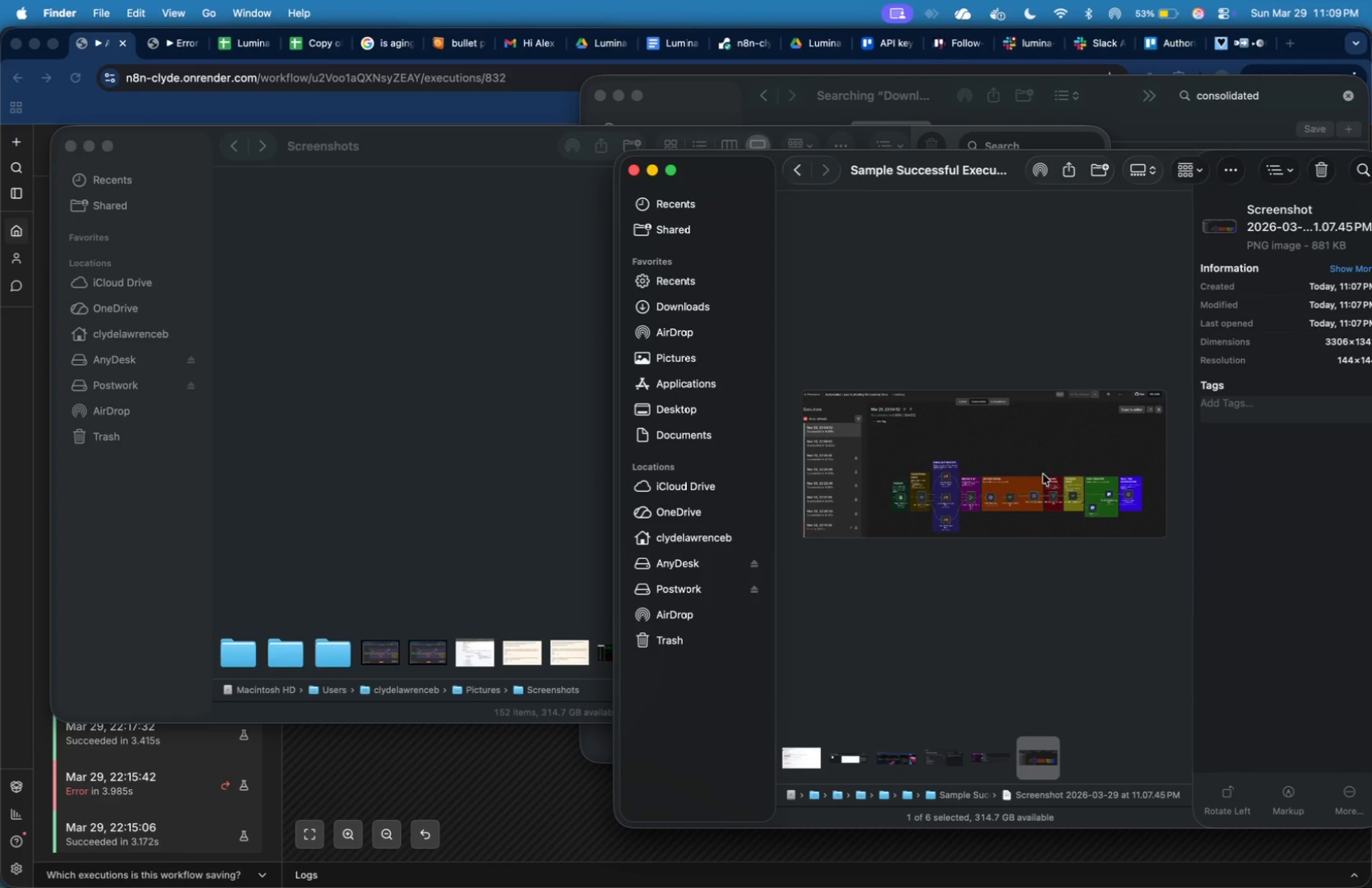 
wait(8.01)
 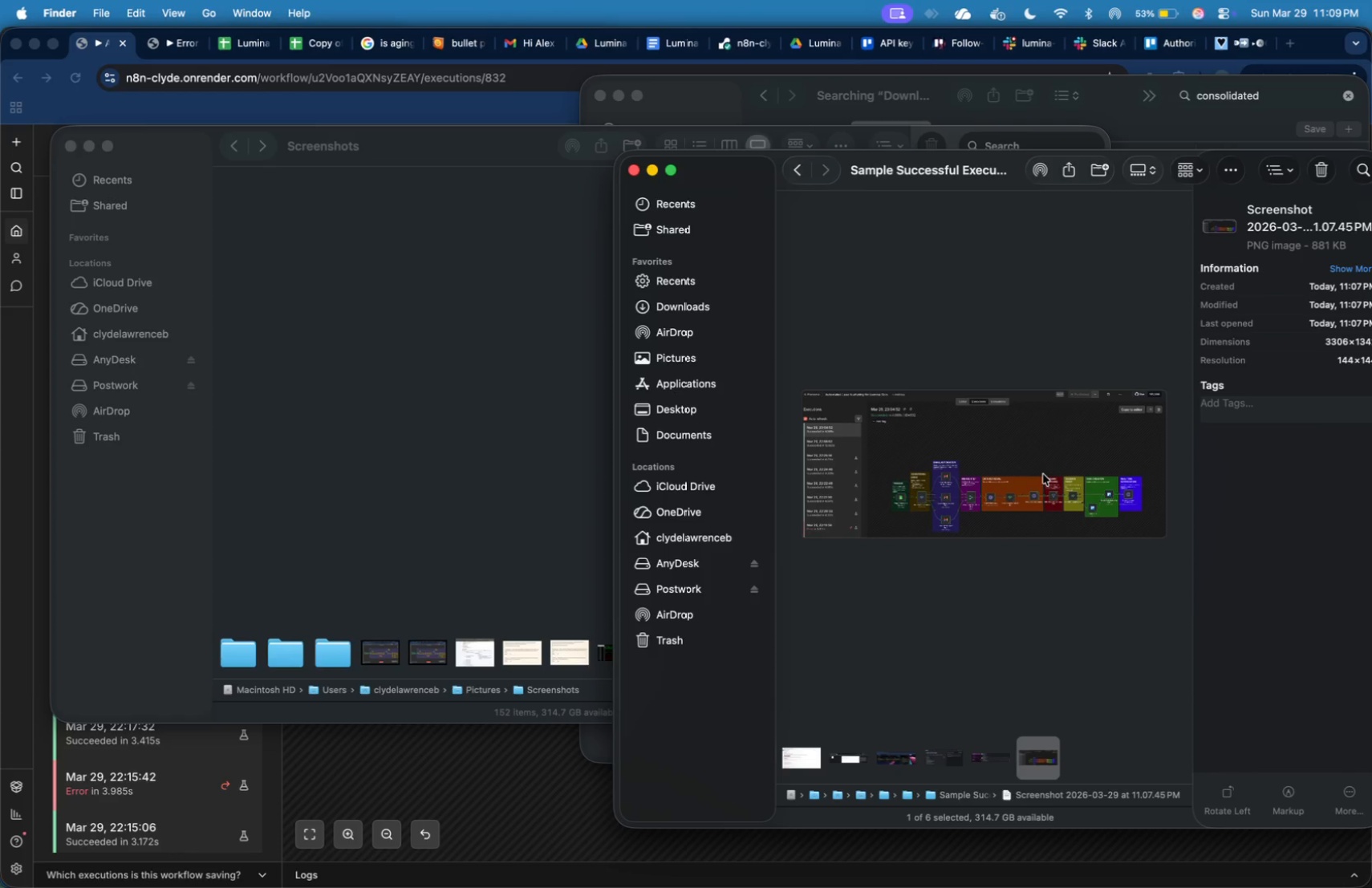 
double_click([916, 419])
 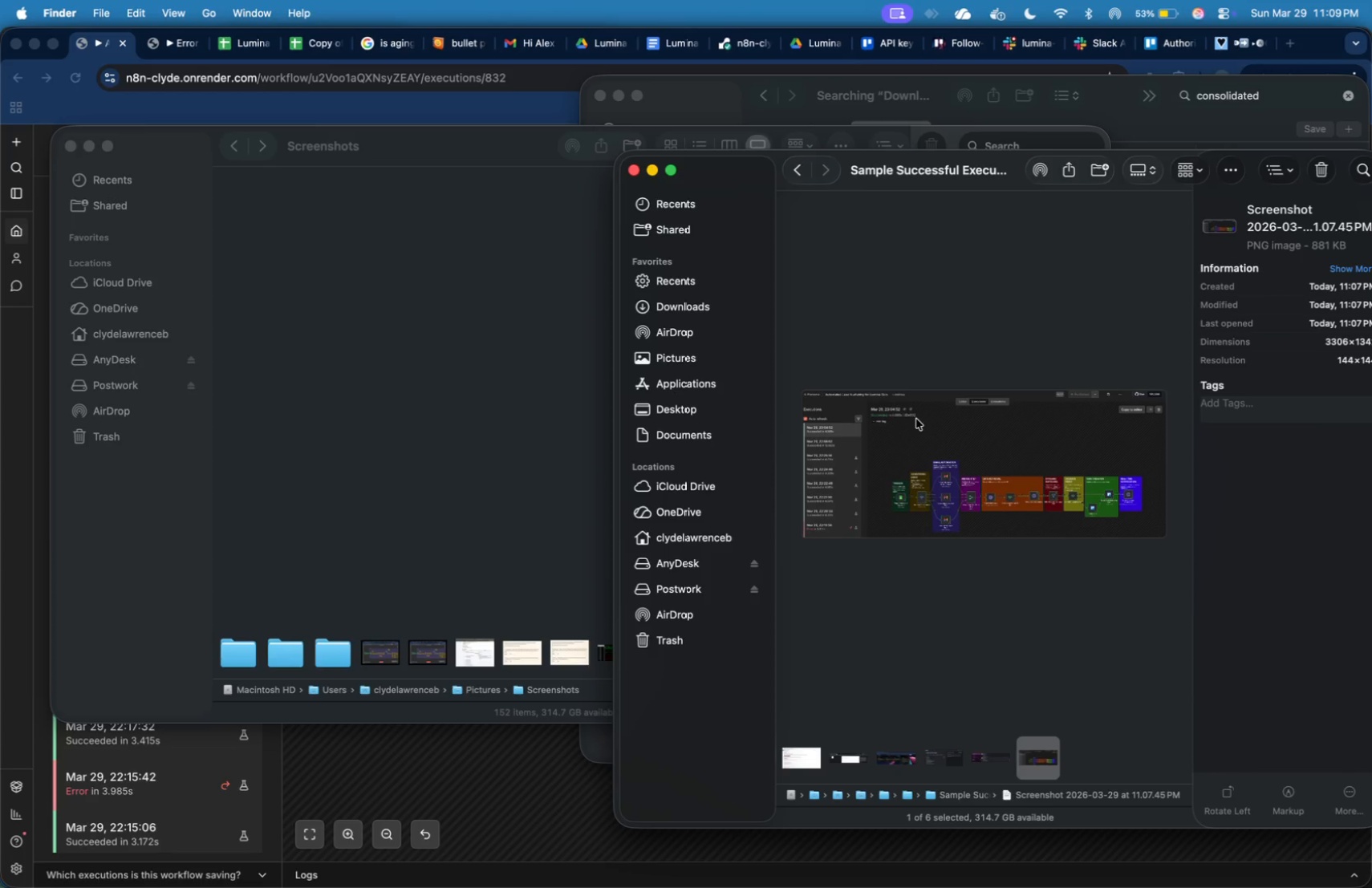 
triple_click([916, 419])
 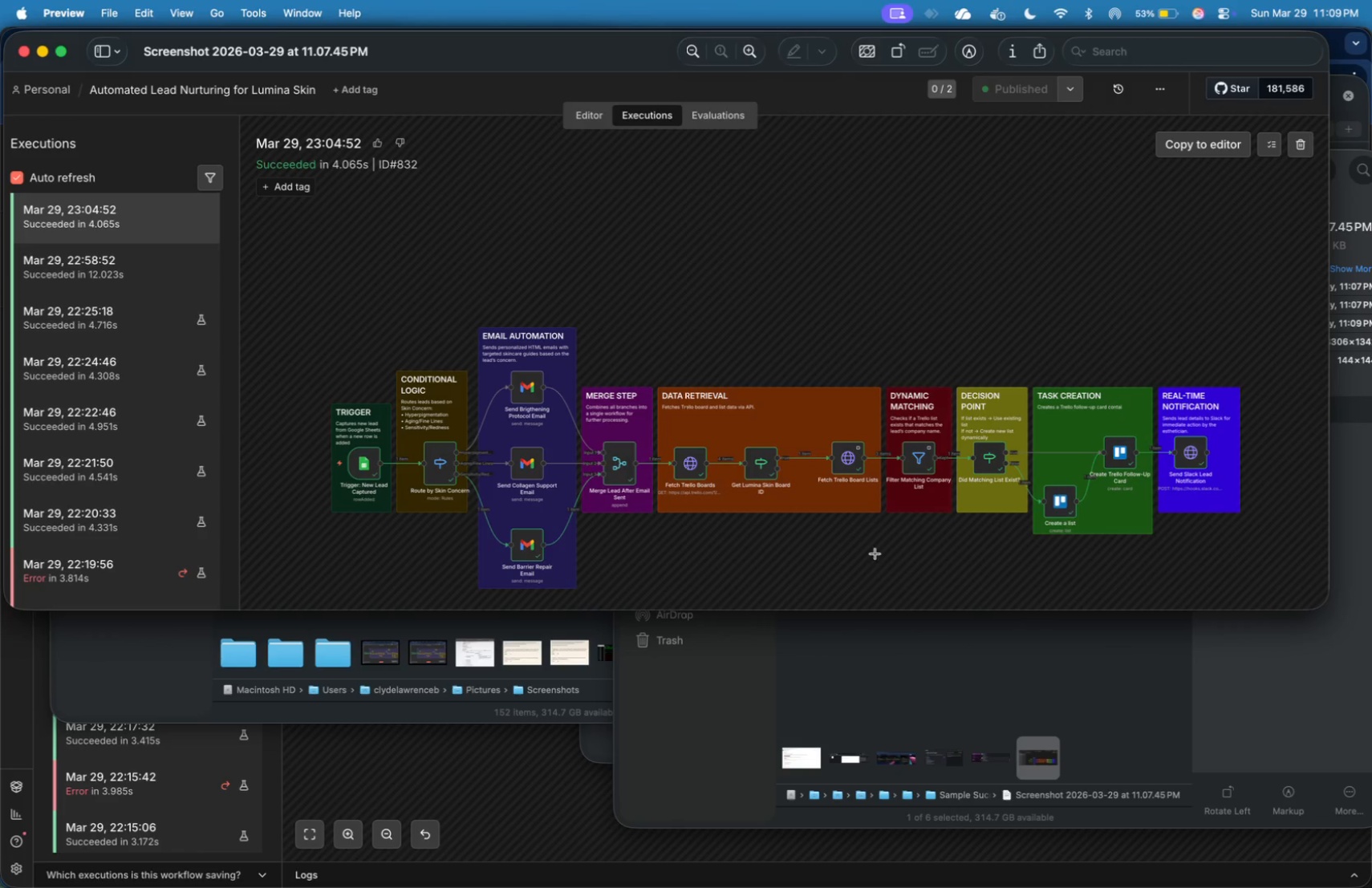 
wait(9.25)
 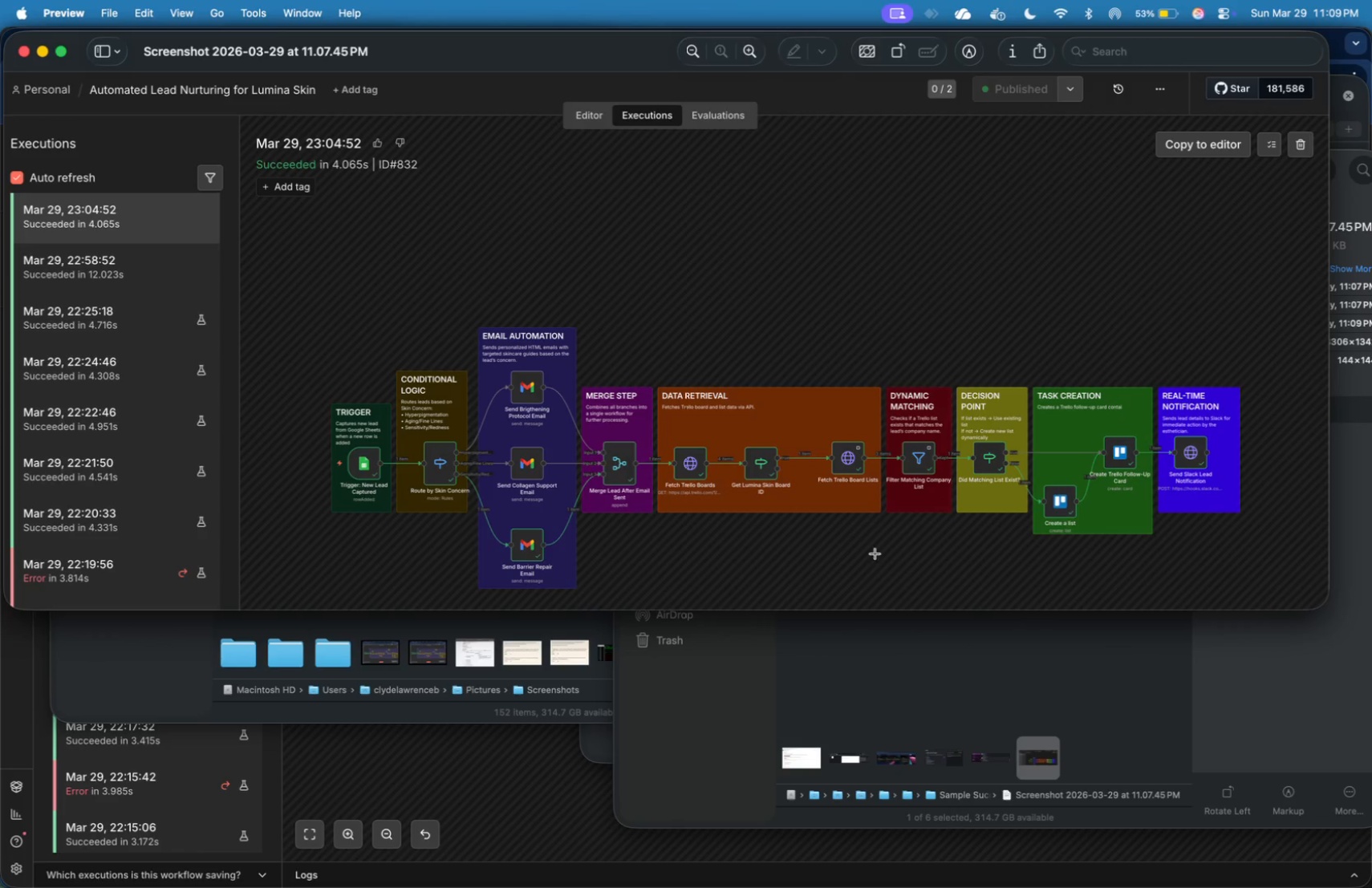 
left_click([820, 205])
 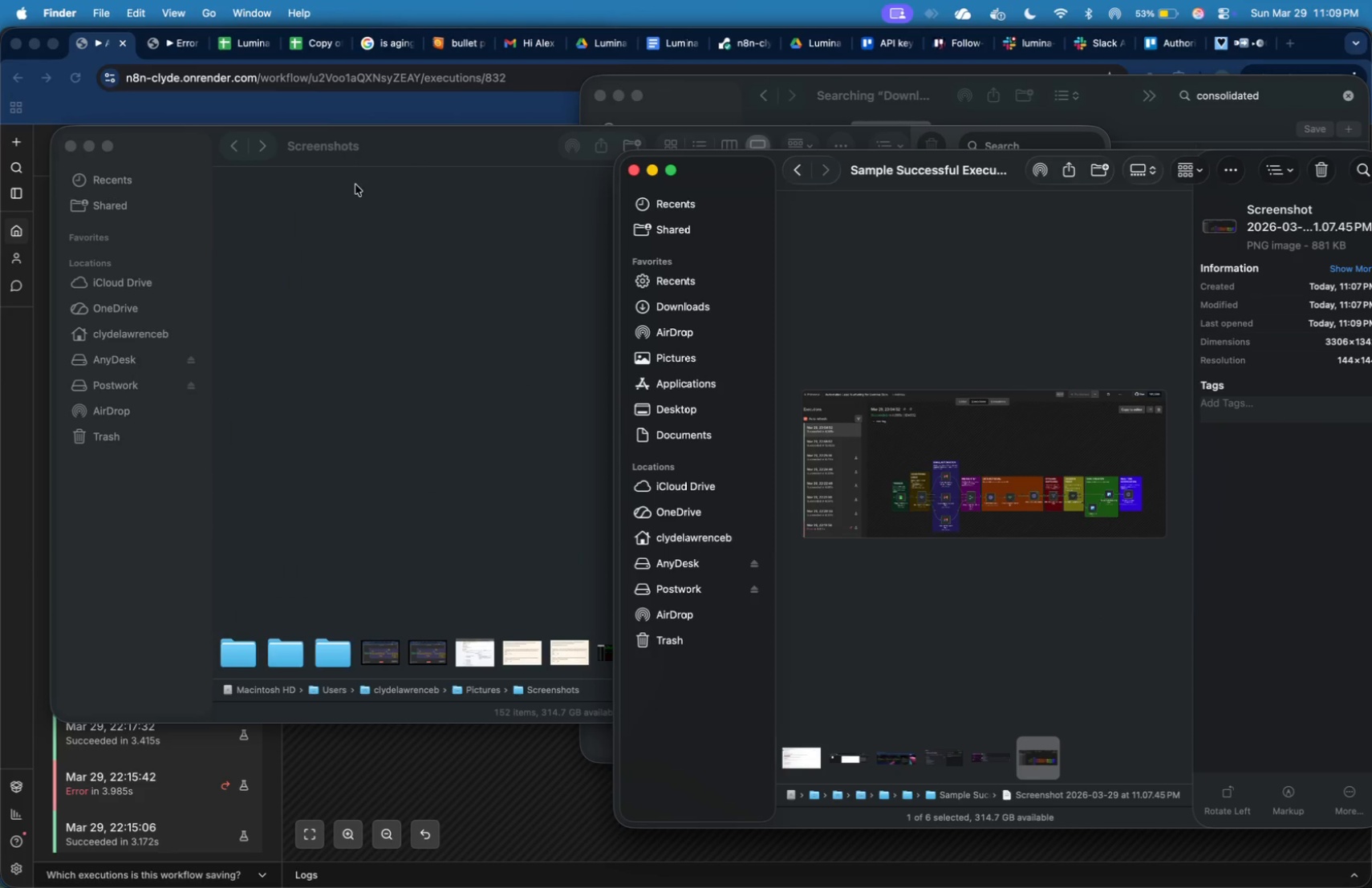 
left_click([355, 184])
 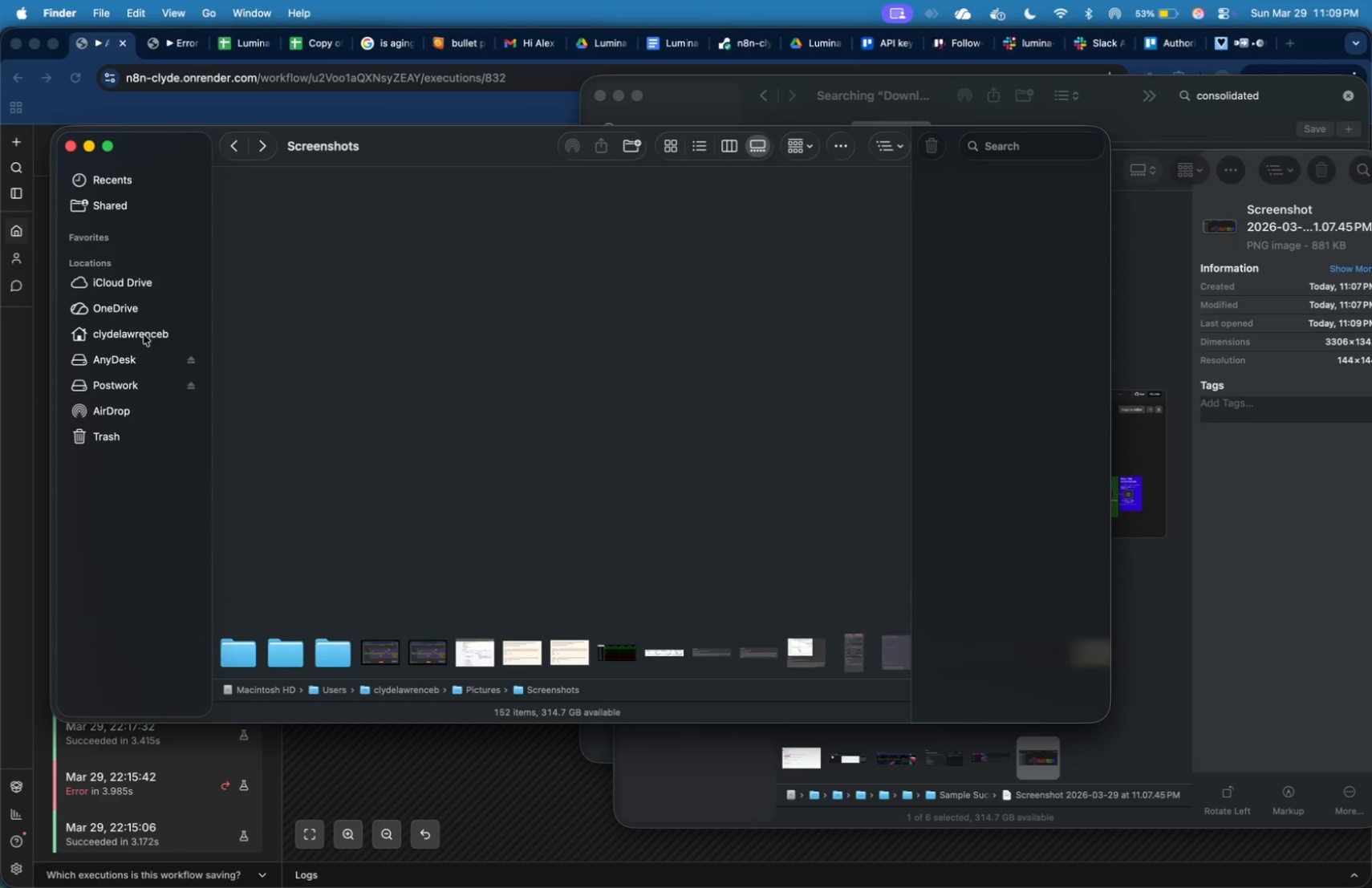 
left_click([1163, 509])
 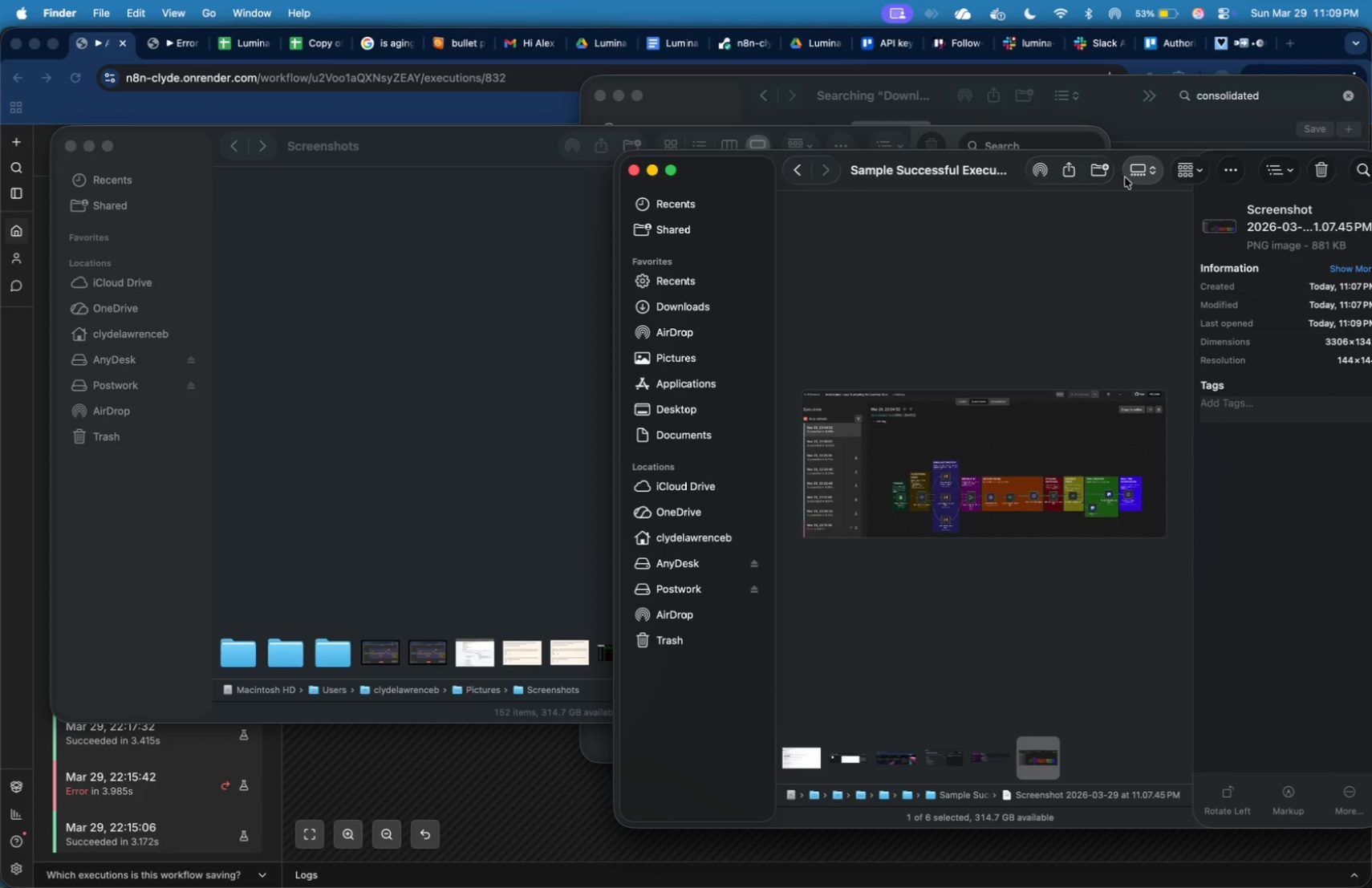 
left_click([1134, 176])
 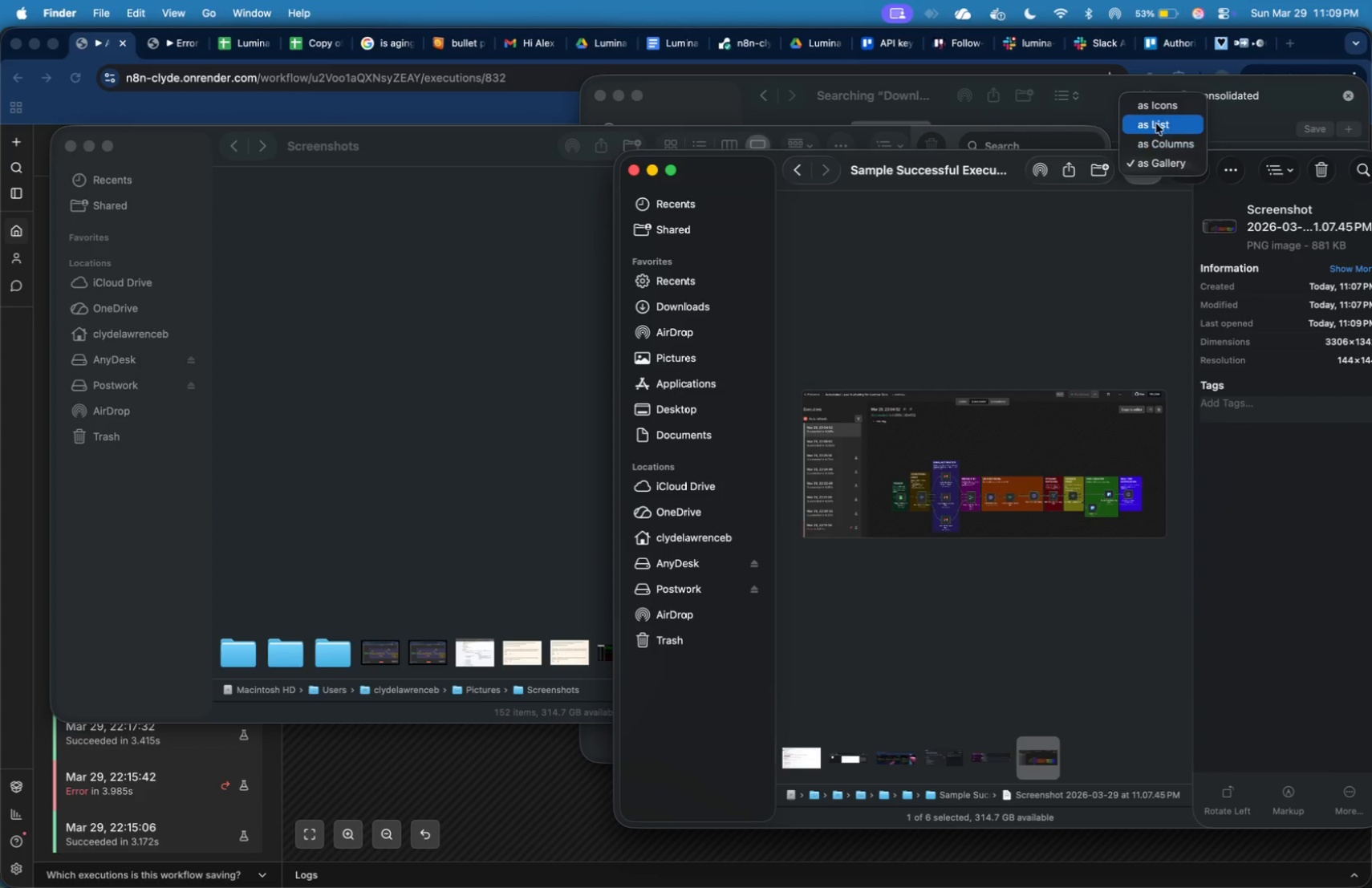 
left_click([1156, 124])
 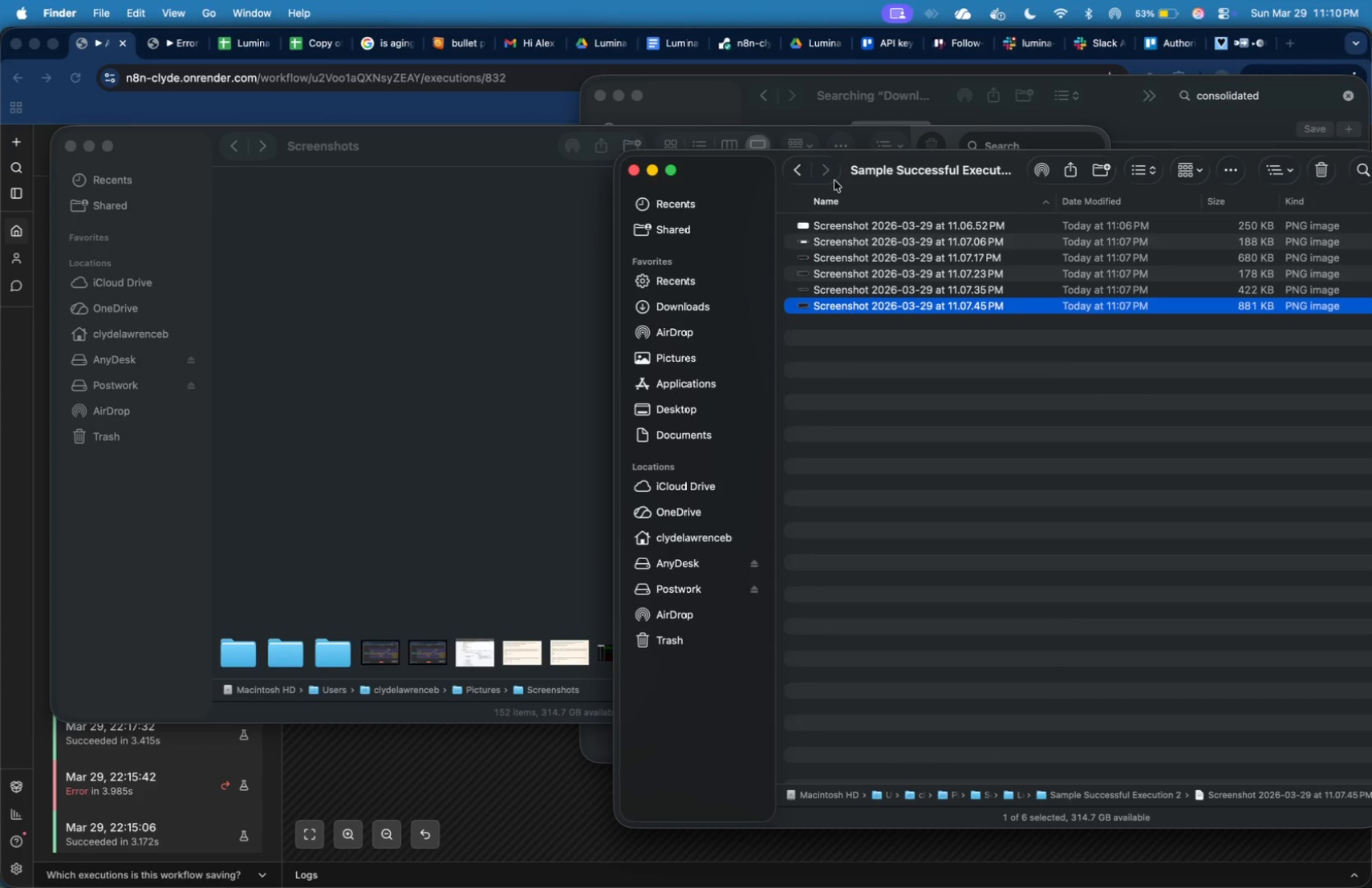 
left_click([807, 180])
 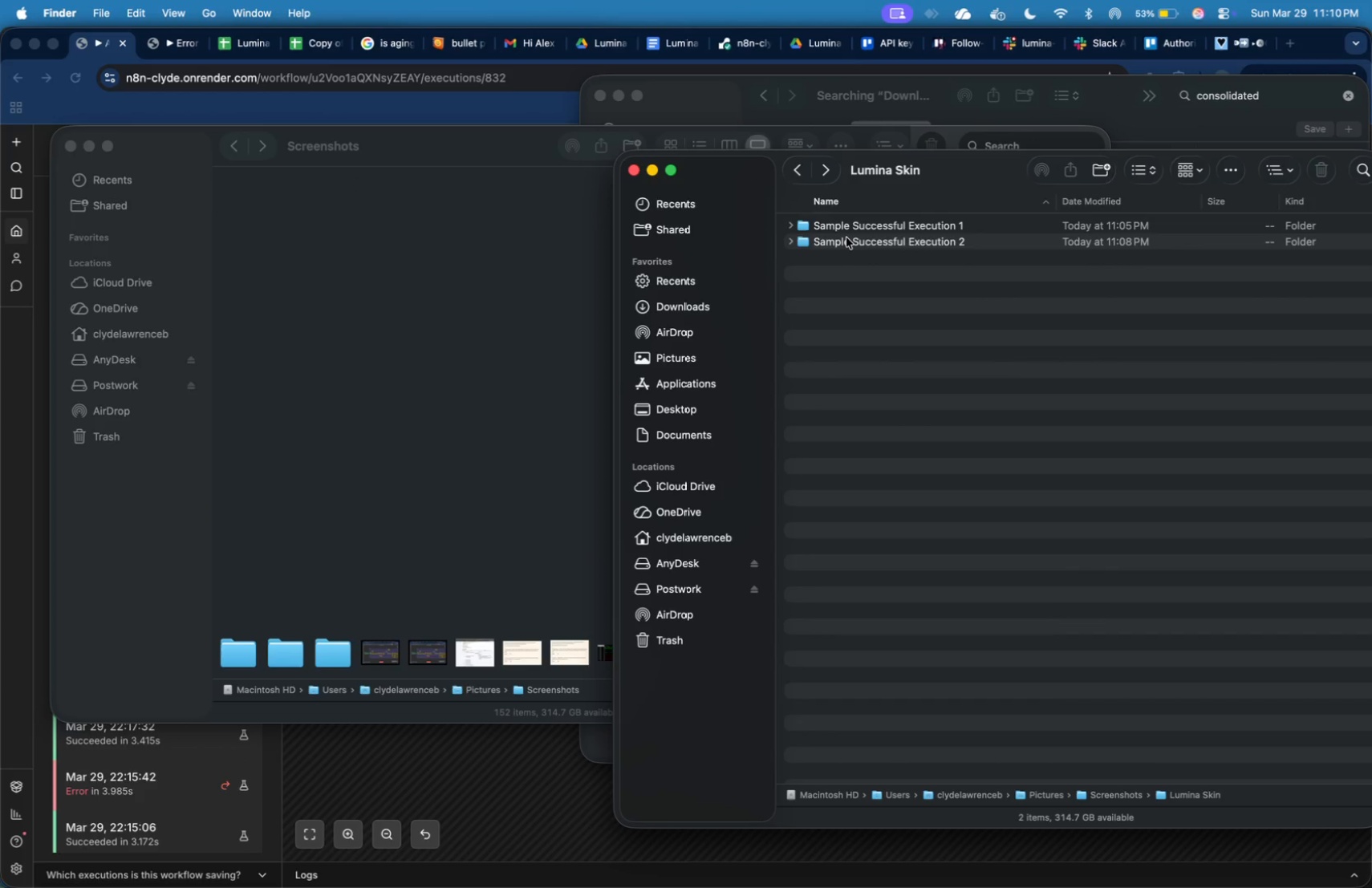 
left_click([847, 238])
 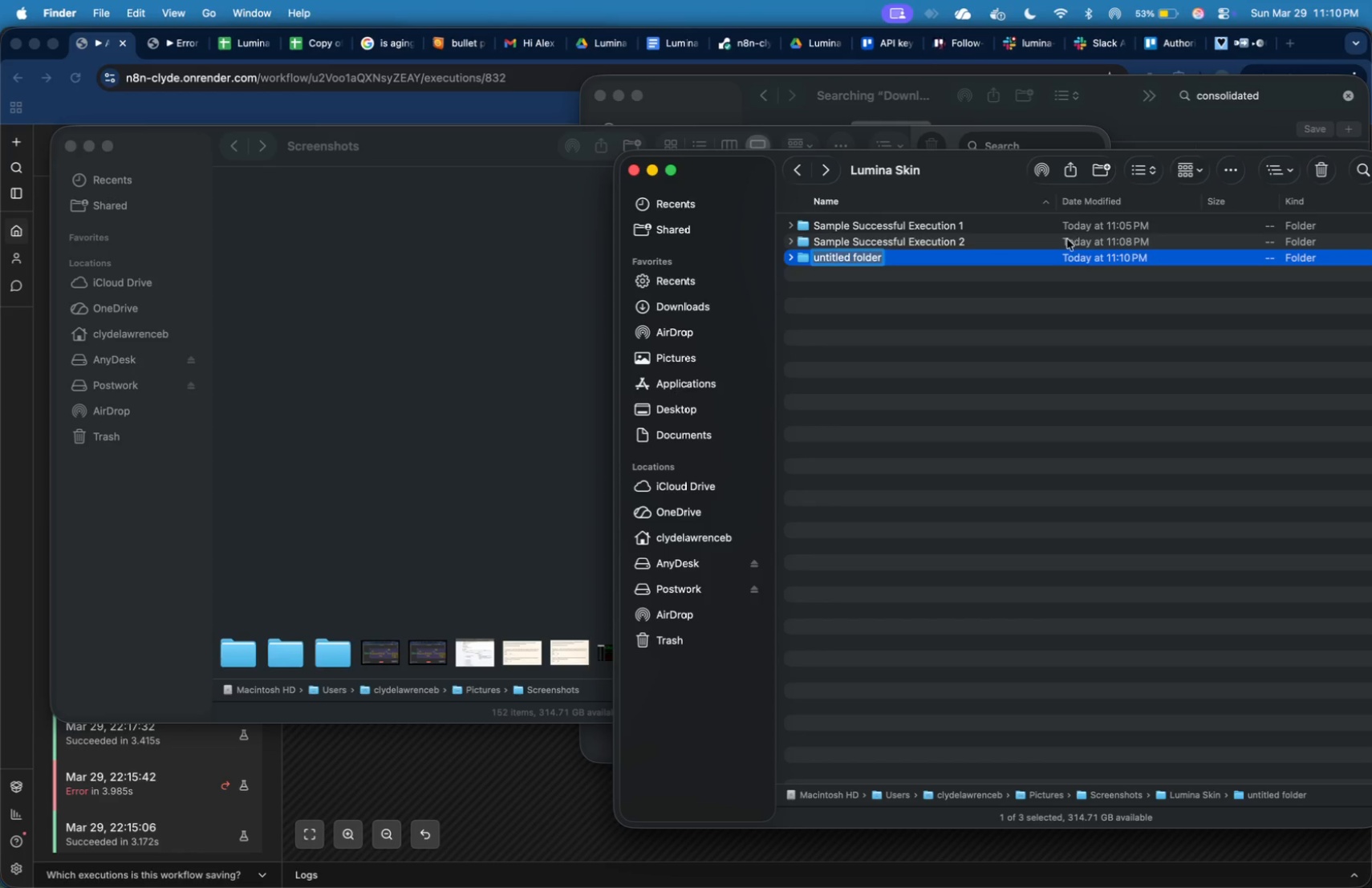 
type(Sample Succc)
key(Backspace)
type(essful Execution 3)
 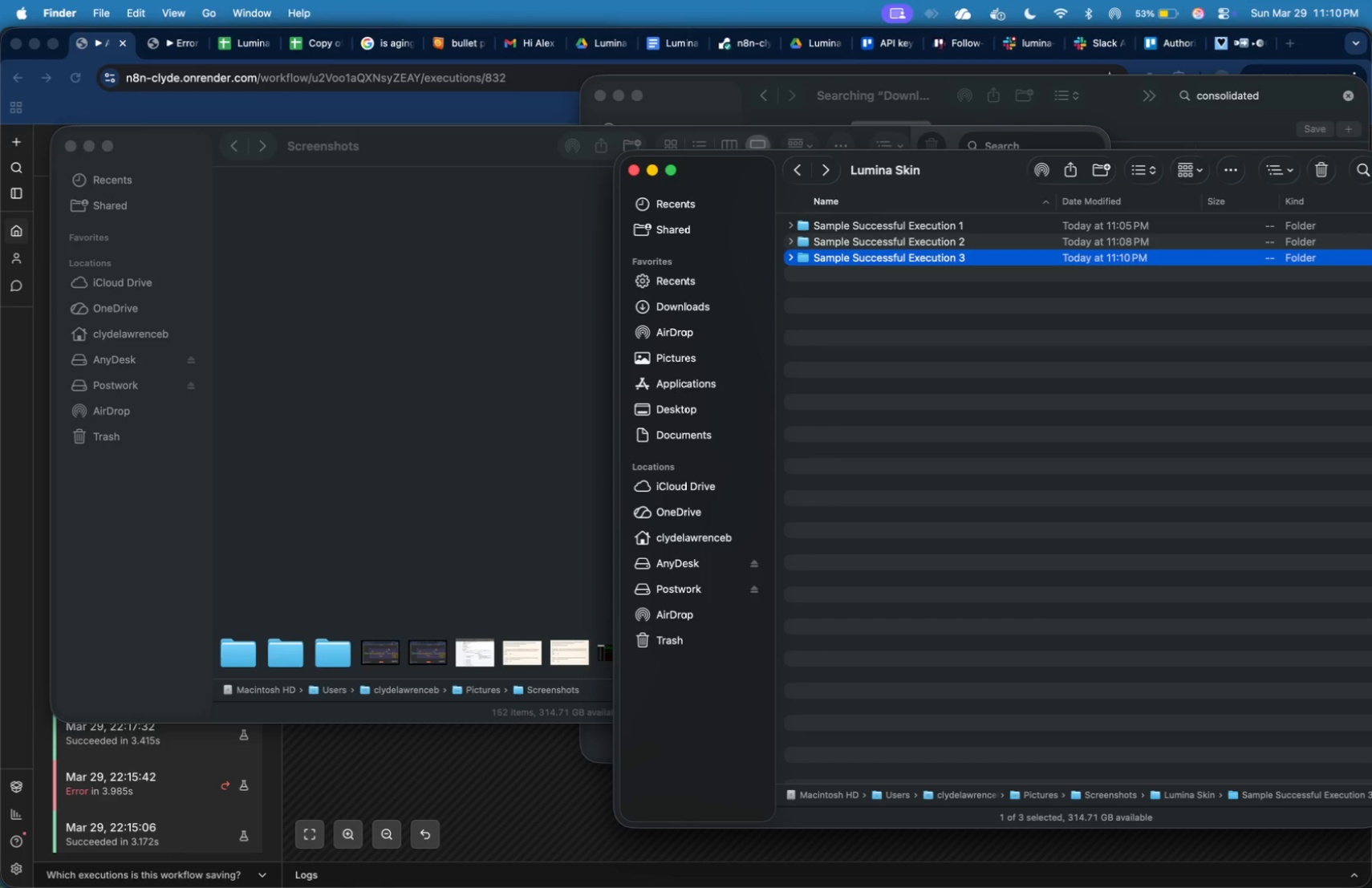 
 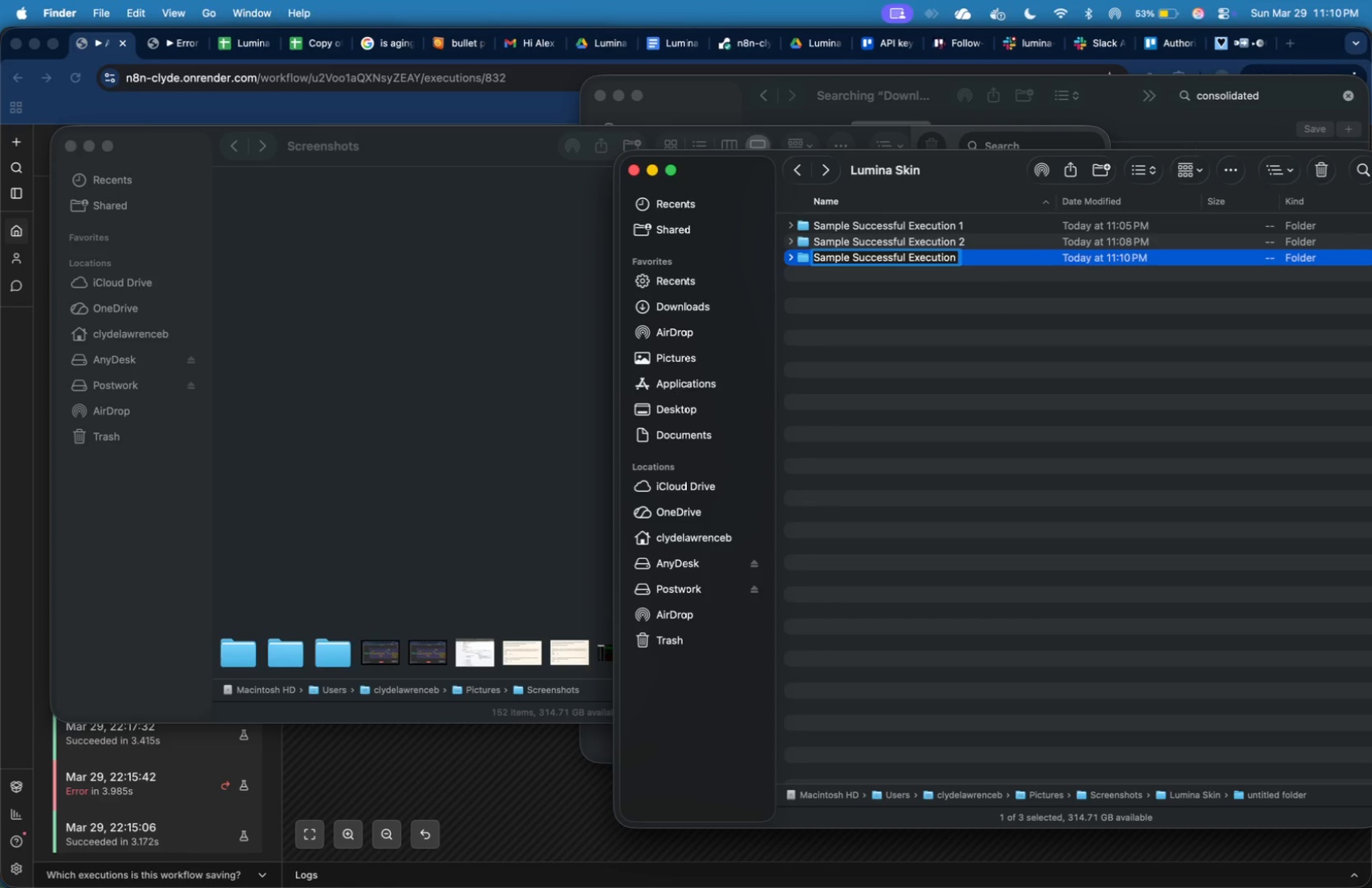 
key(Enter)
 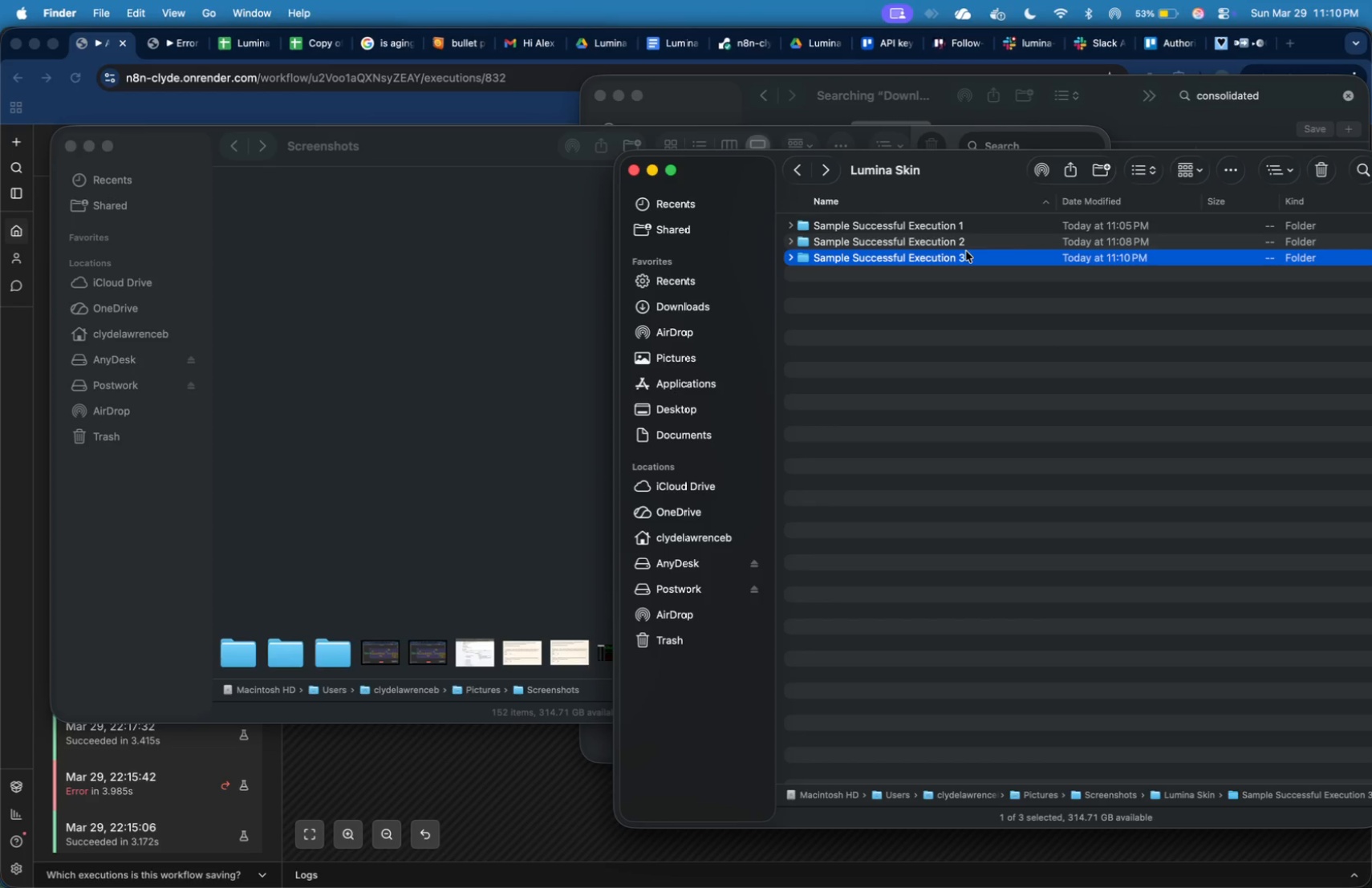 
double_click([967, 257])
 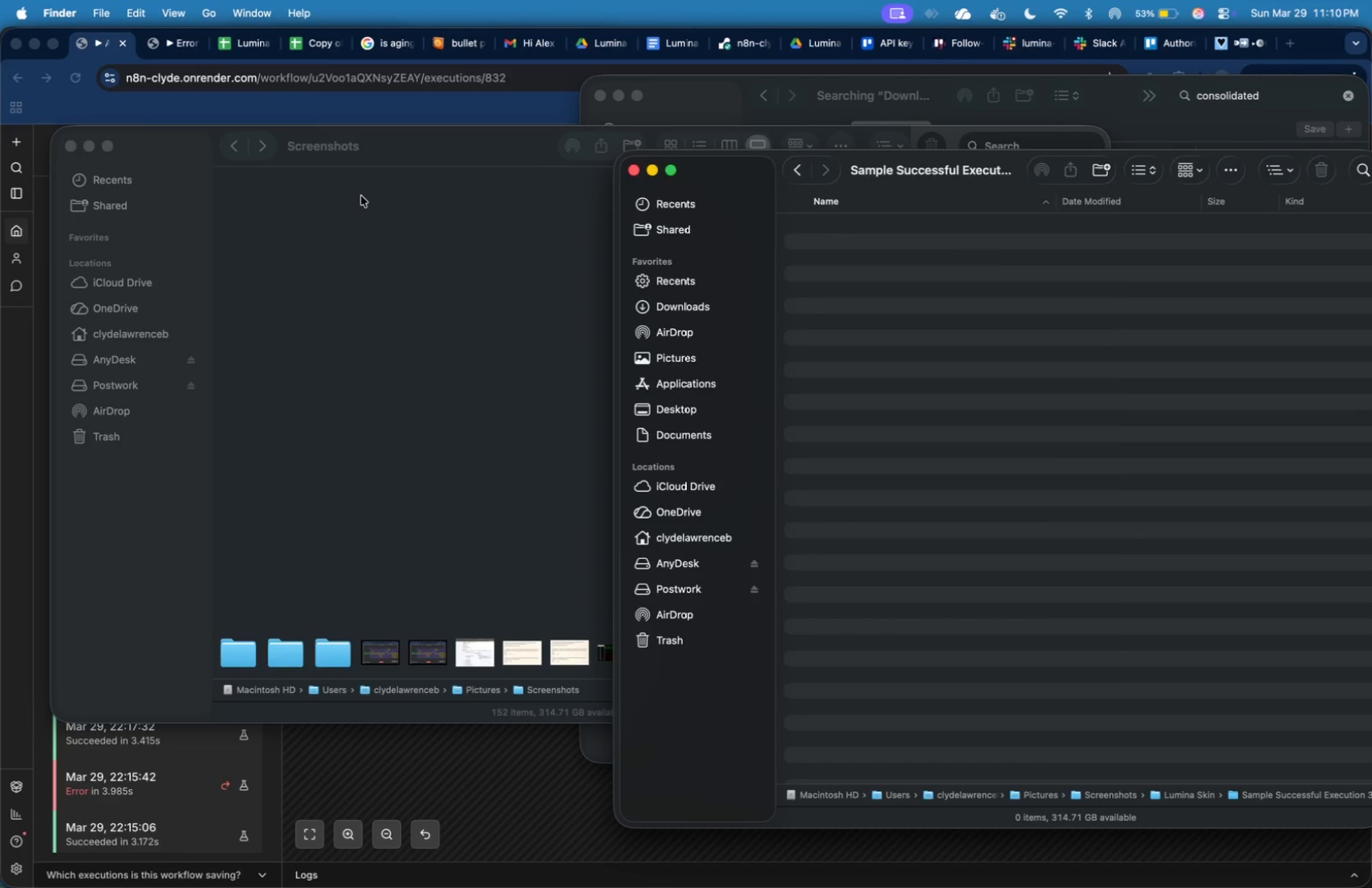 
left_click([360, 195])
 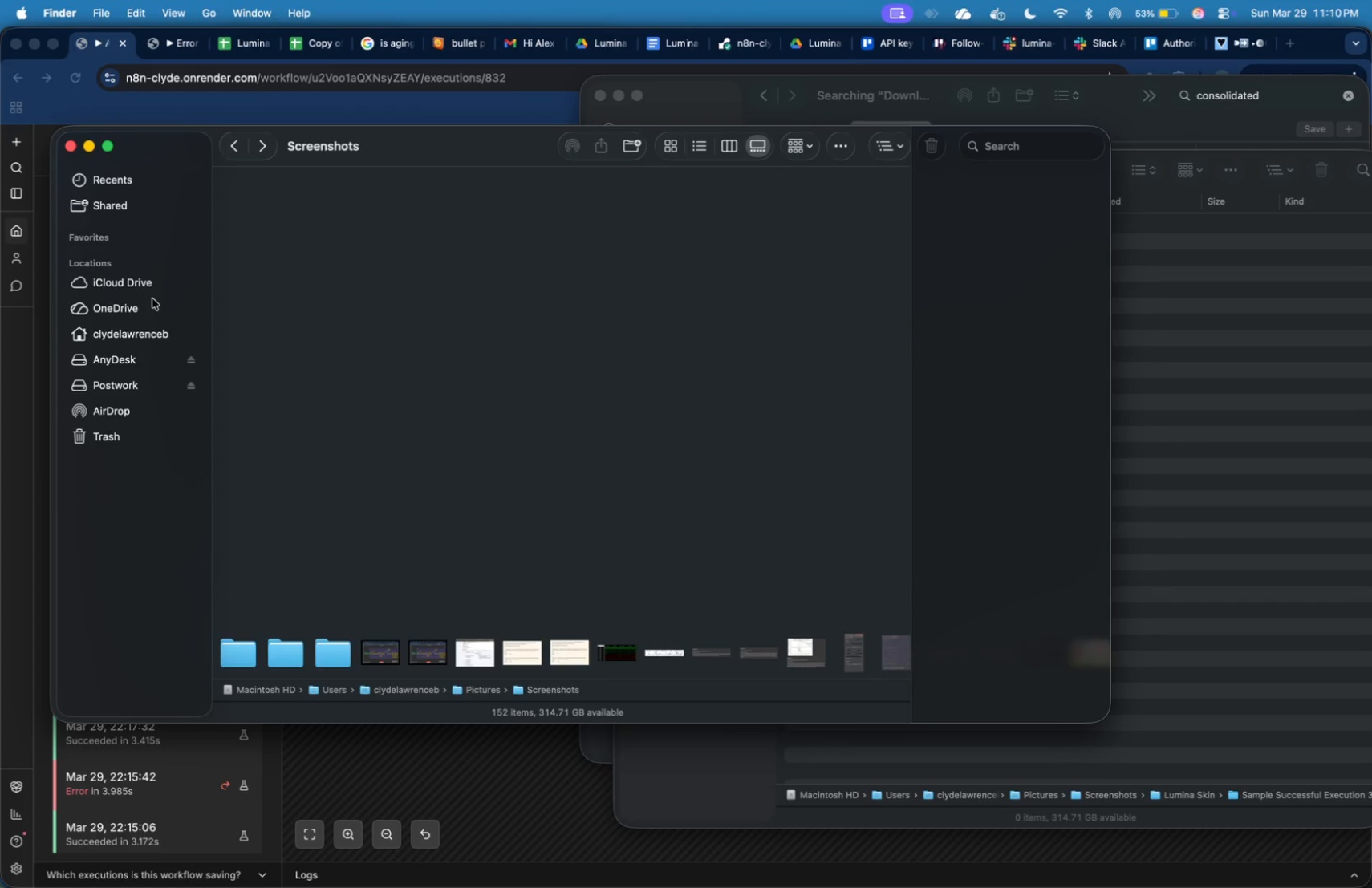 
double_click([148, 326])
 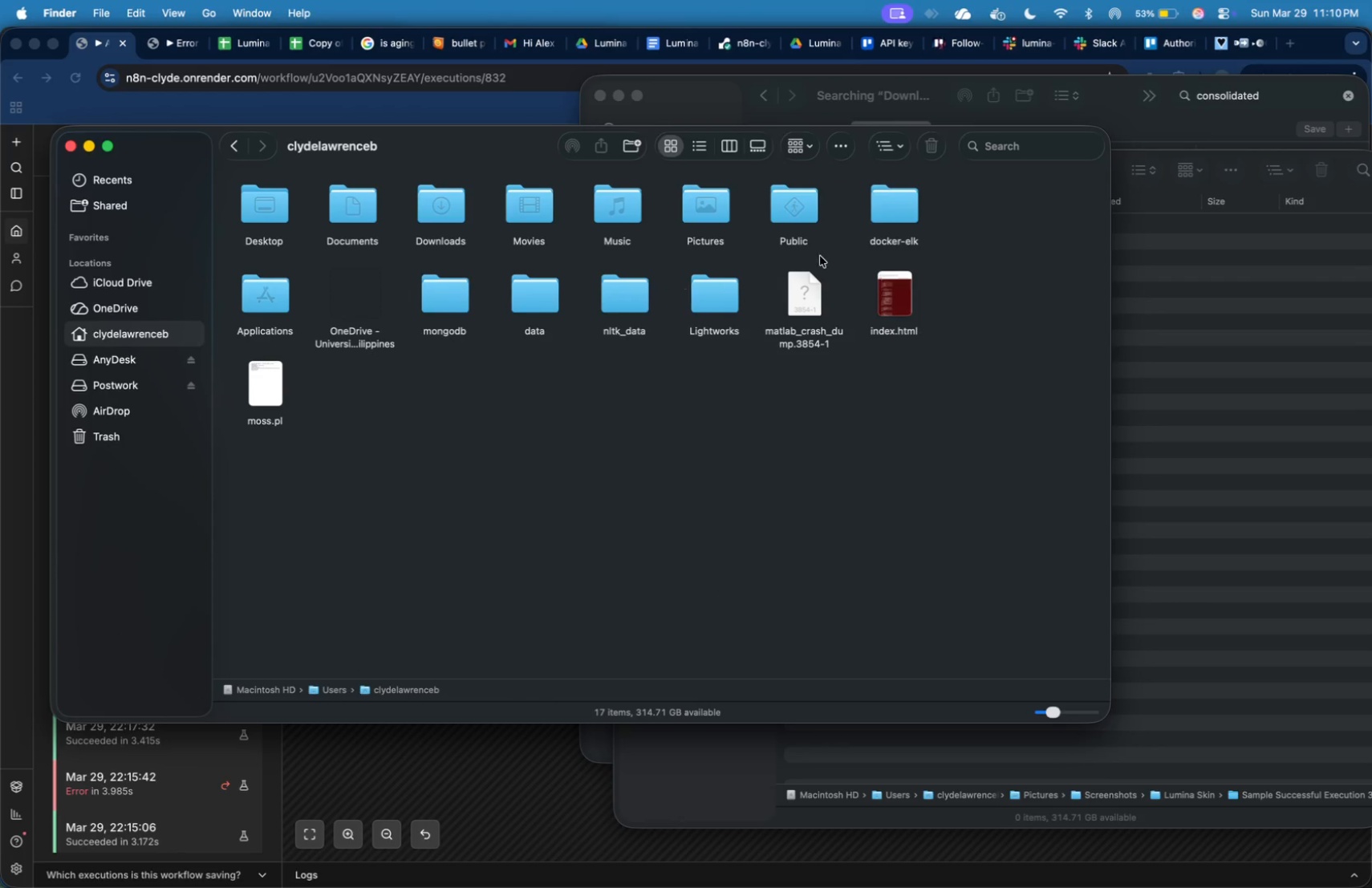 
double_click([709, 215])
 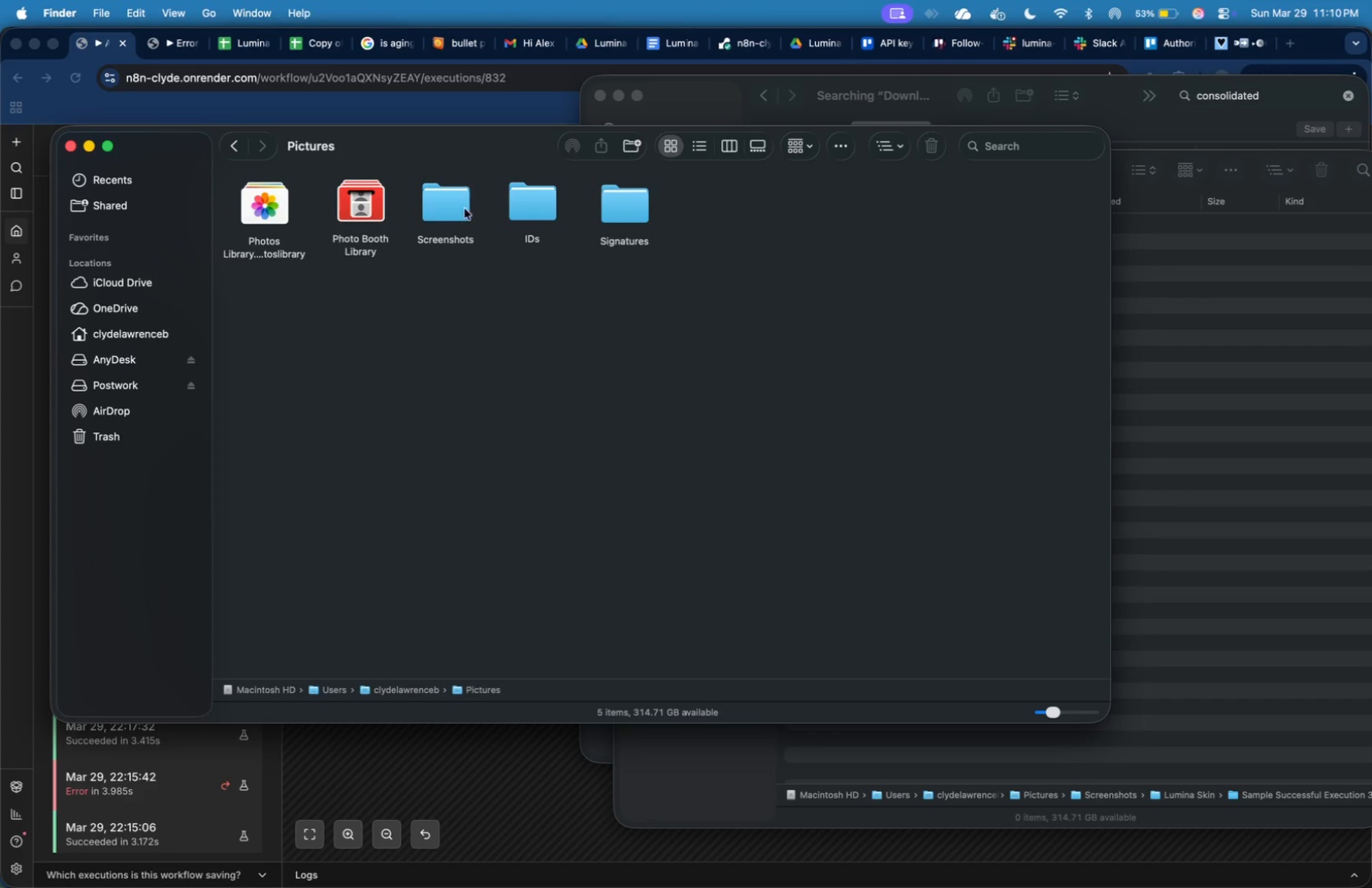 
double_click([459, 210])
 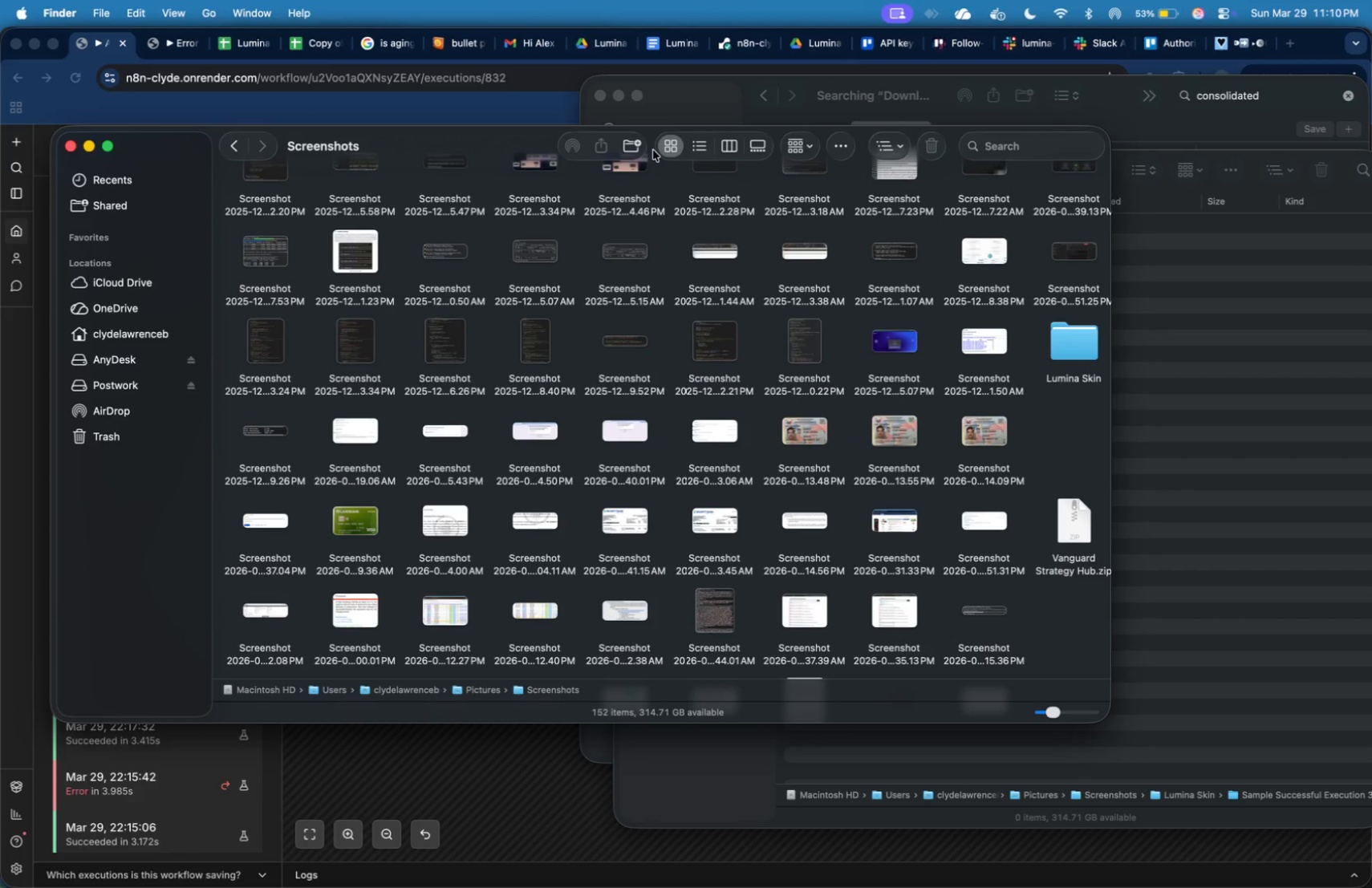 
left_click([667, 144])
 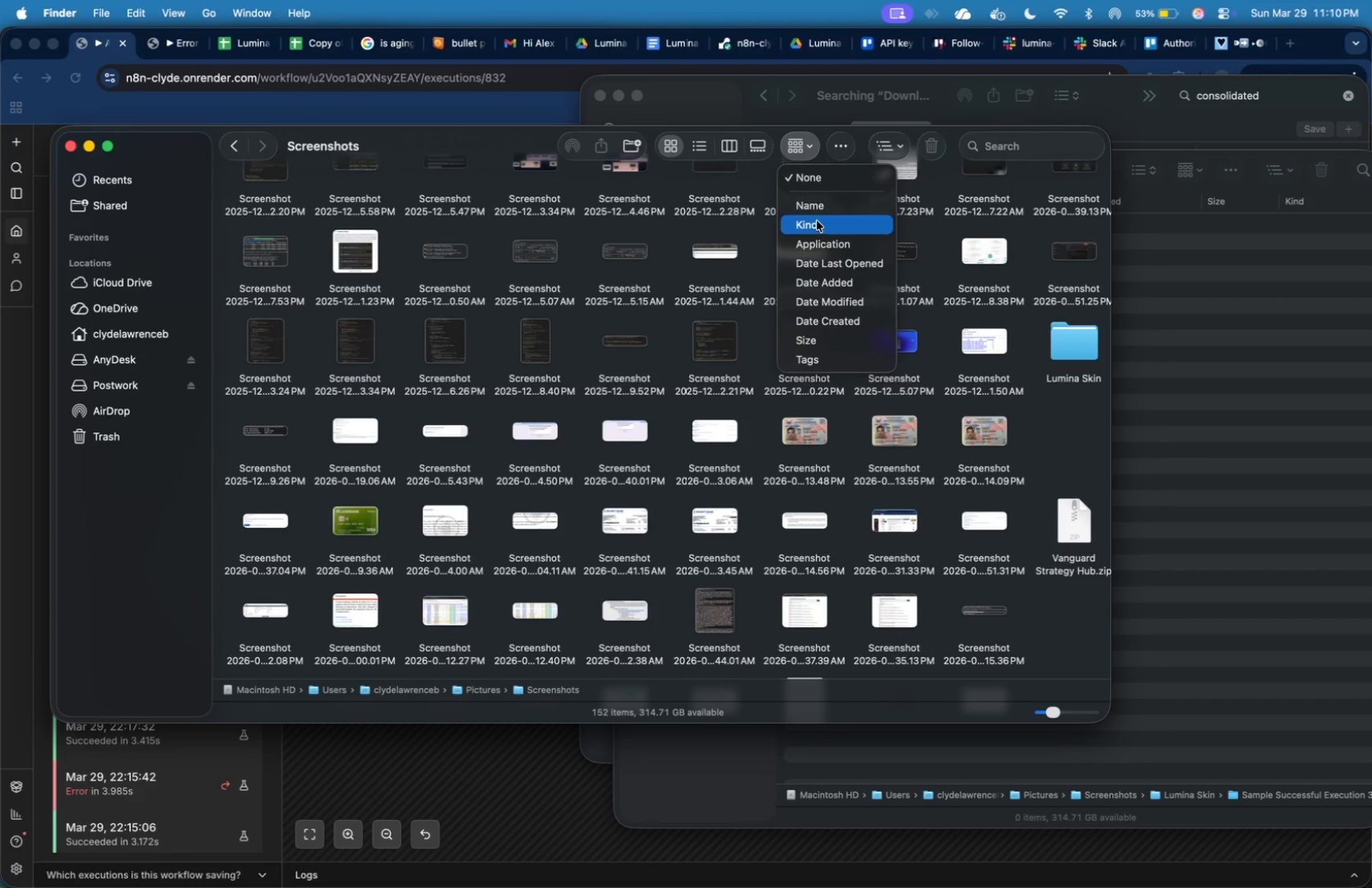 
double_click([668, 140])
 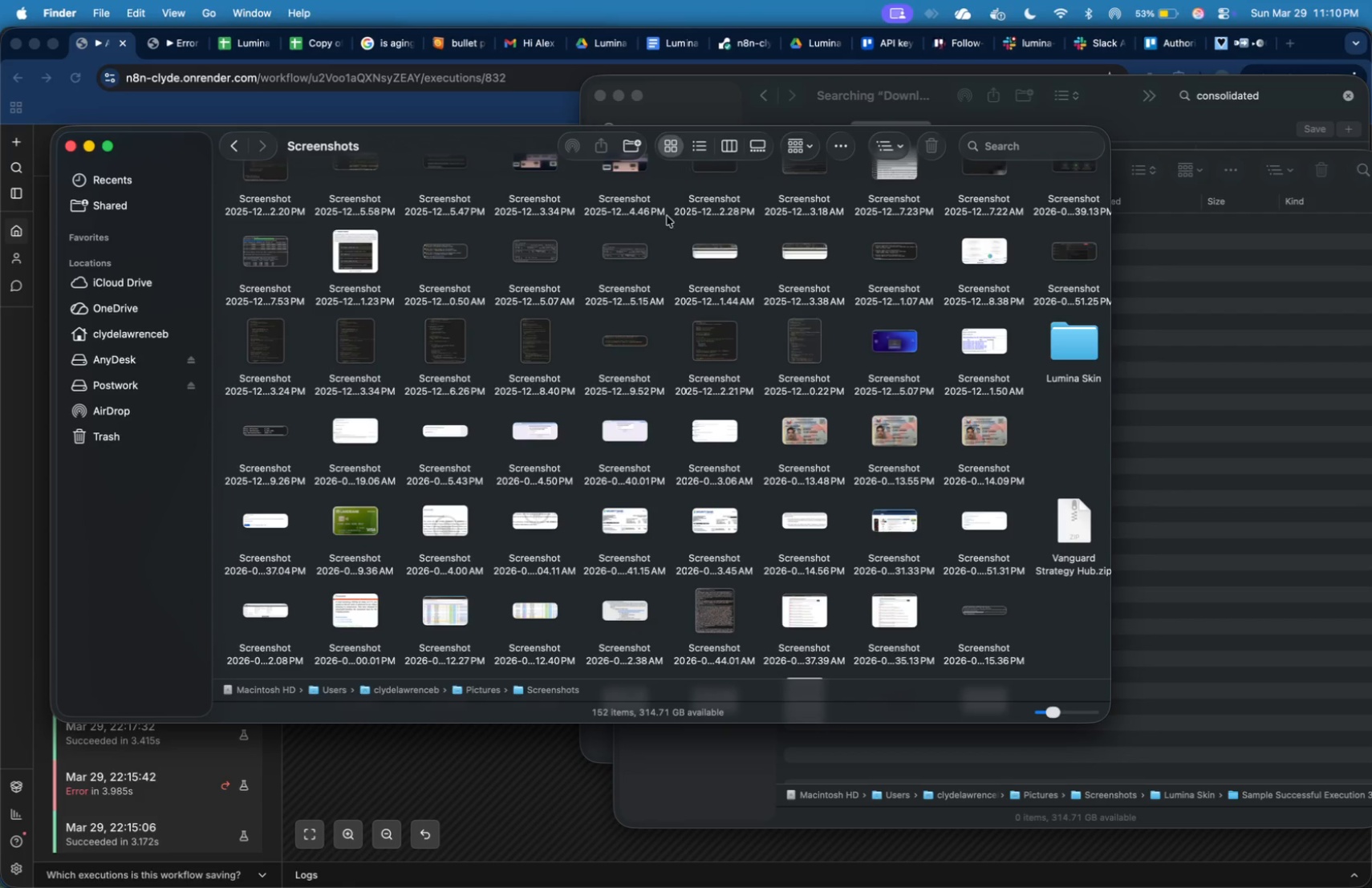 
left_click([692, 152])
 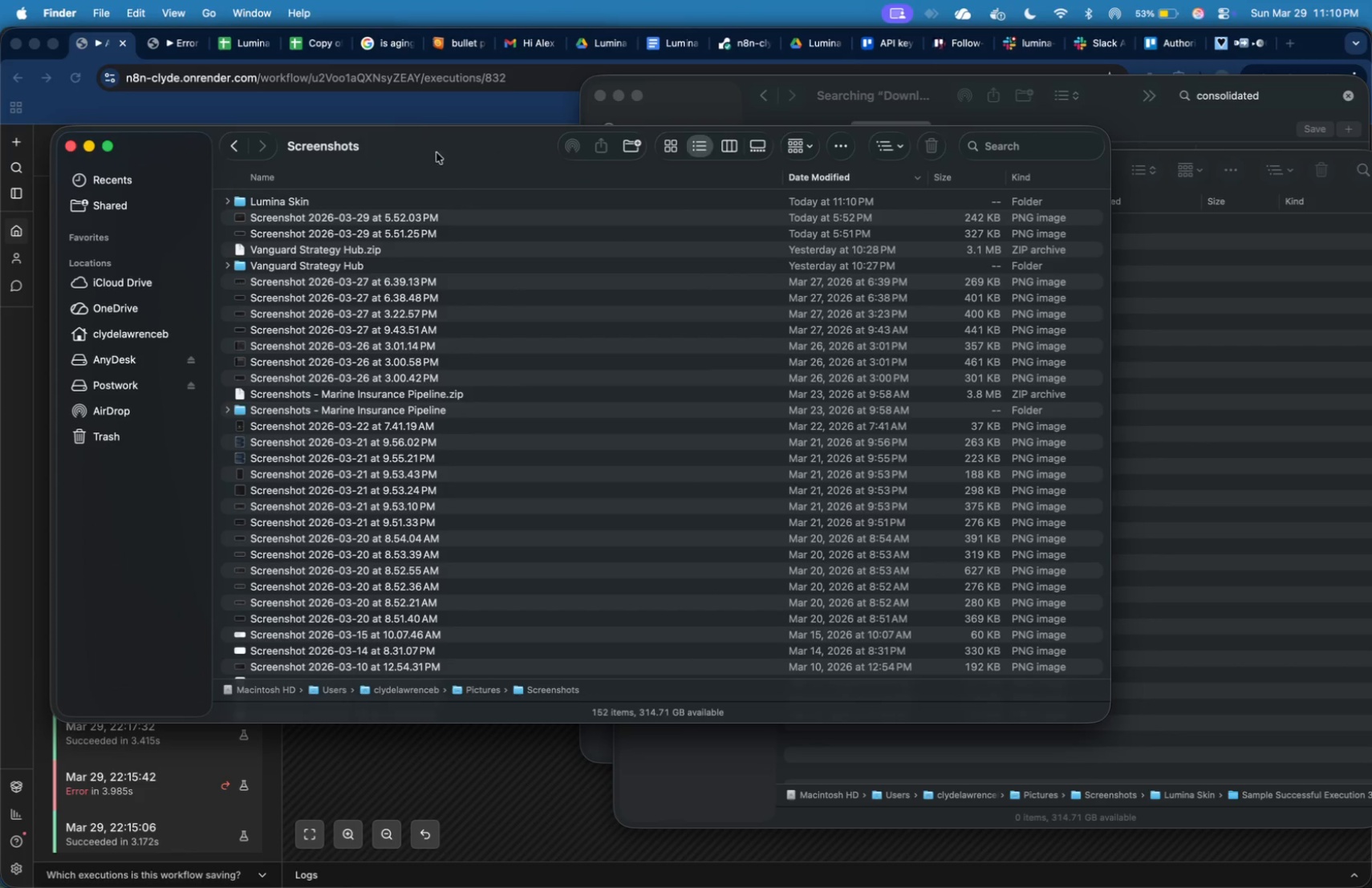 
scroll: coordinate [668, 185], scroll_direction: up, amount: 88.0
 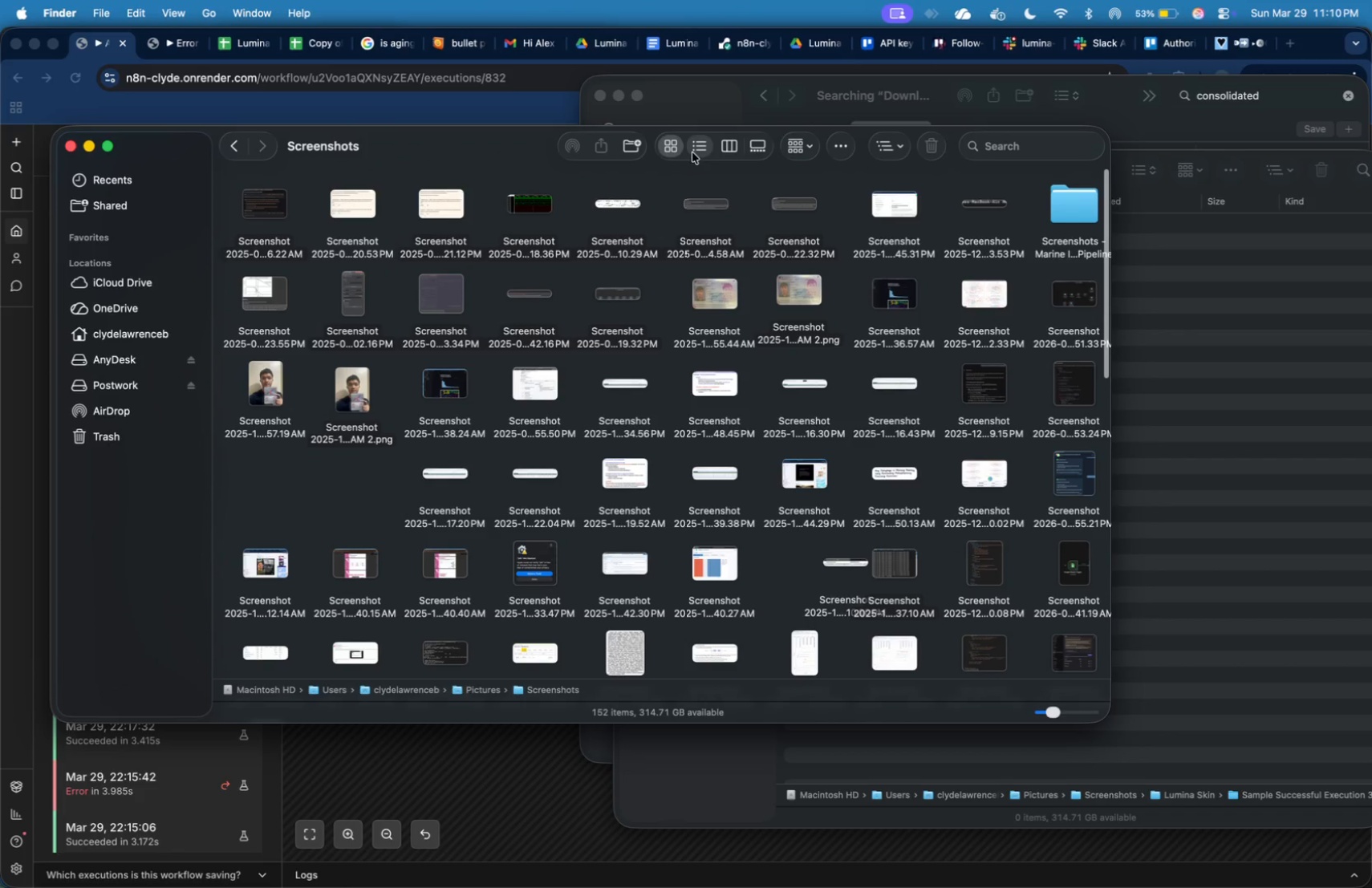 
left_click([418, 113])
 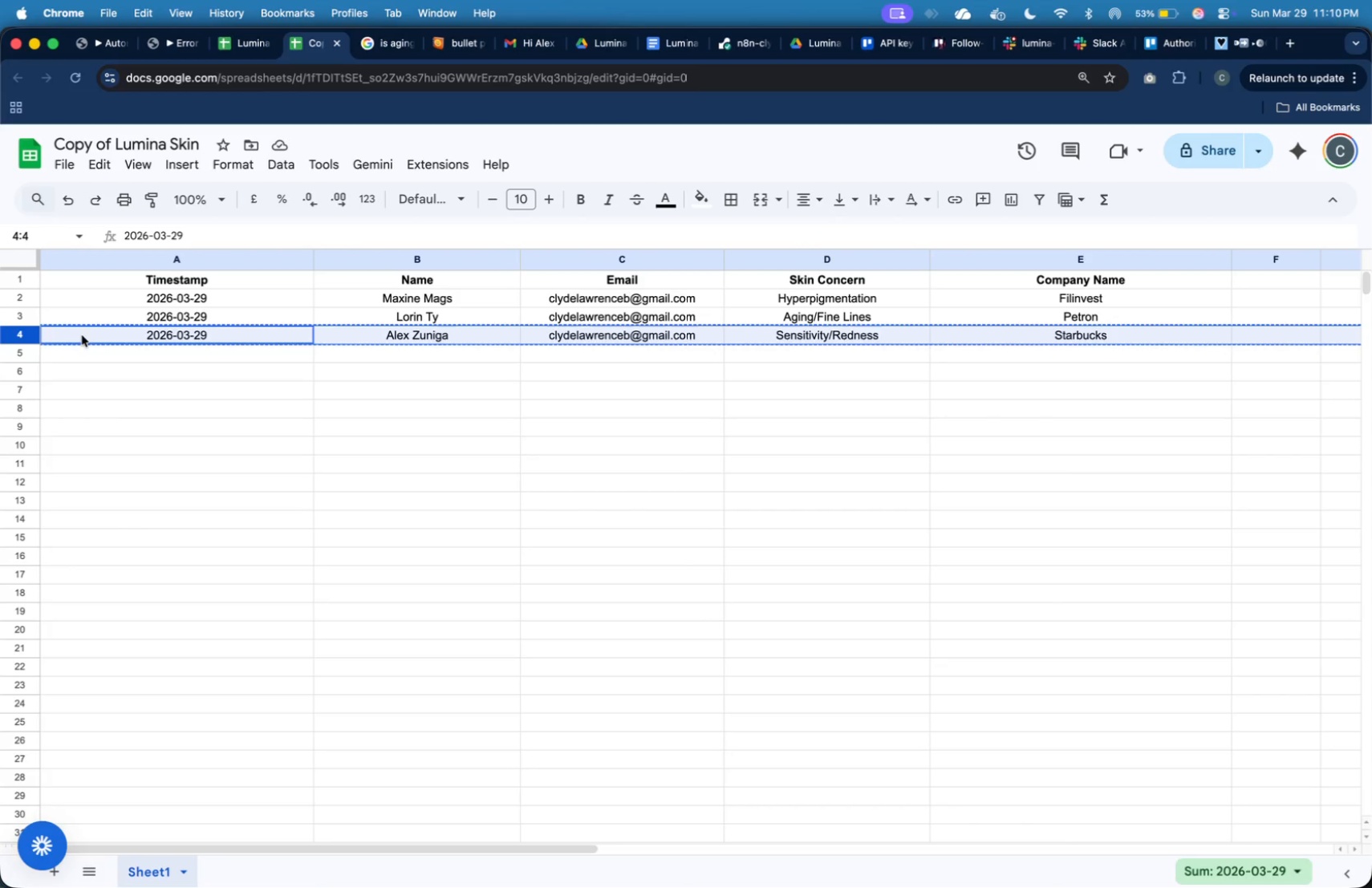 
key(X)
 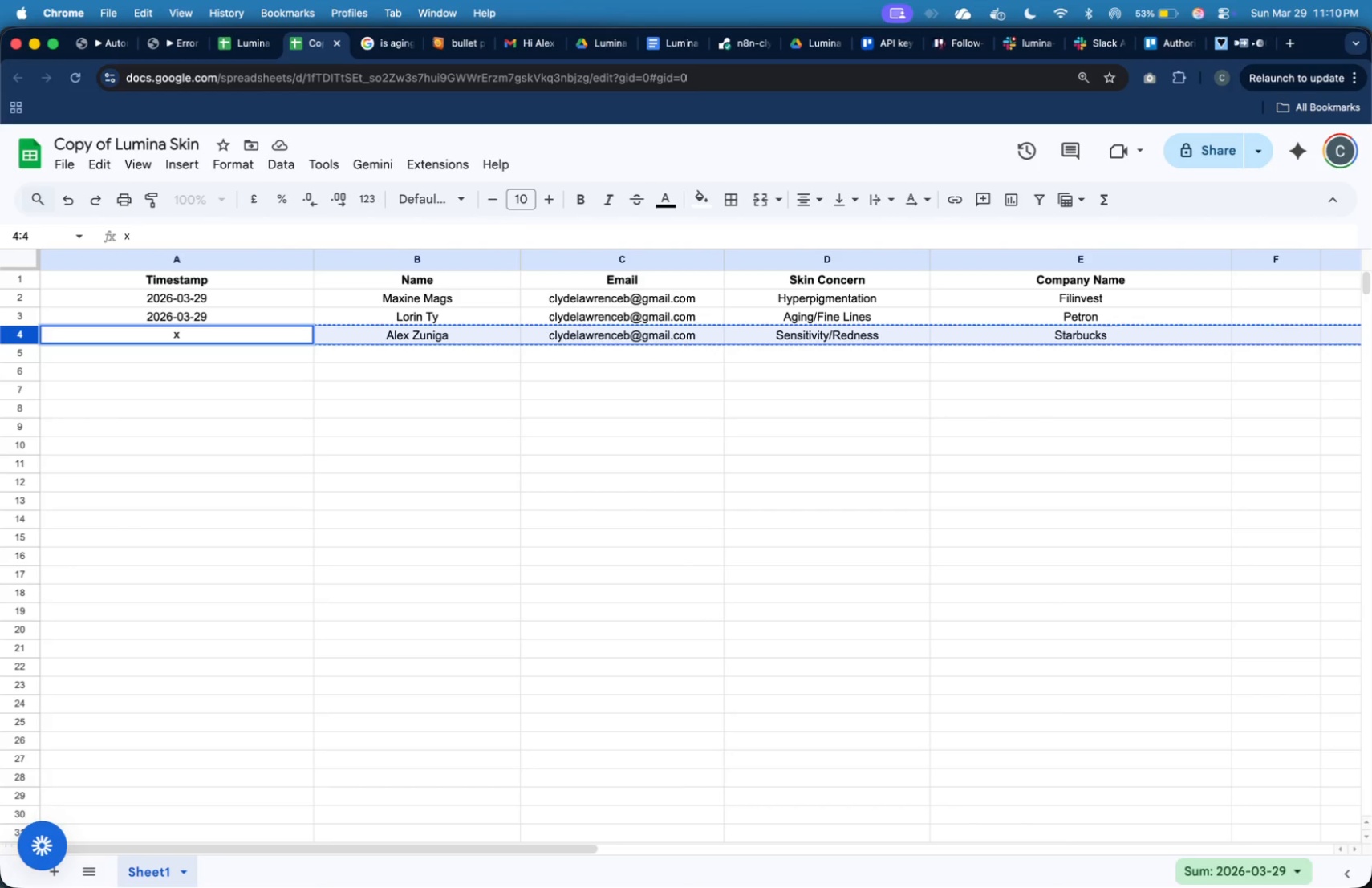 
hold_key(key=CommandLeft, duration=0.5)
 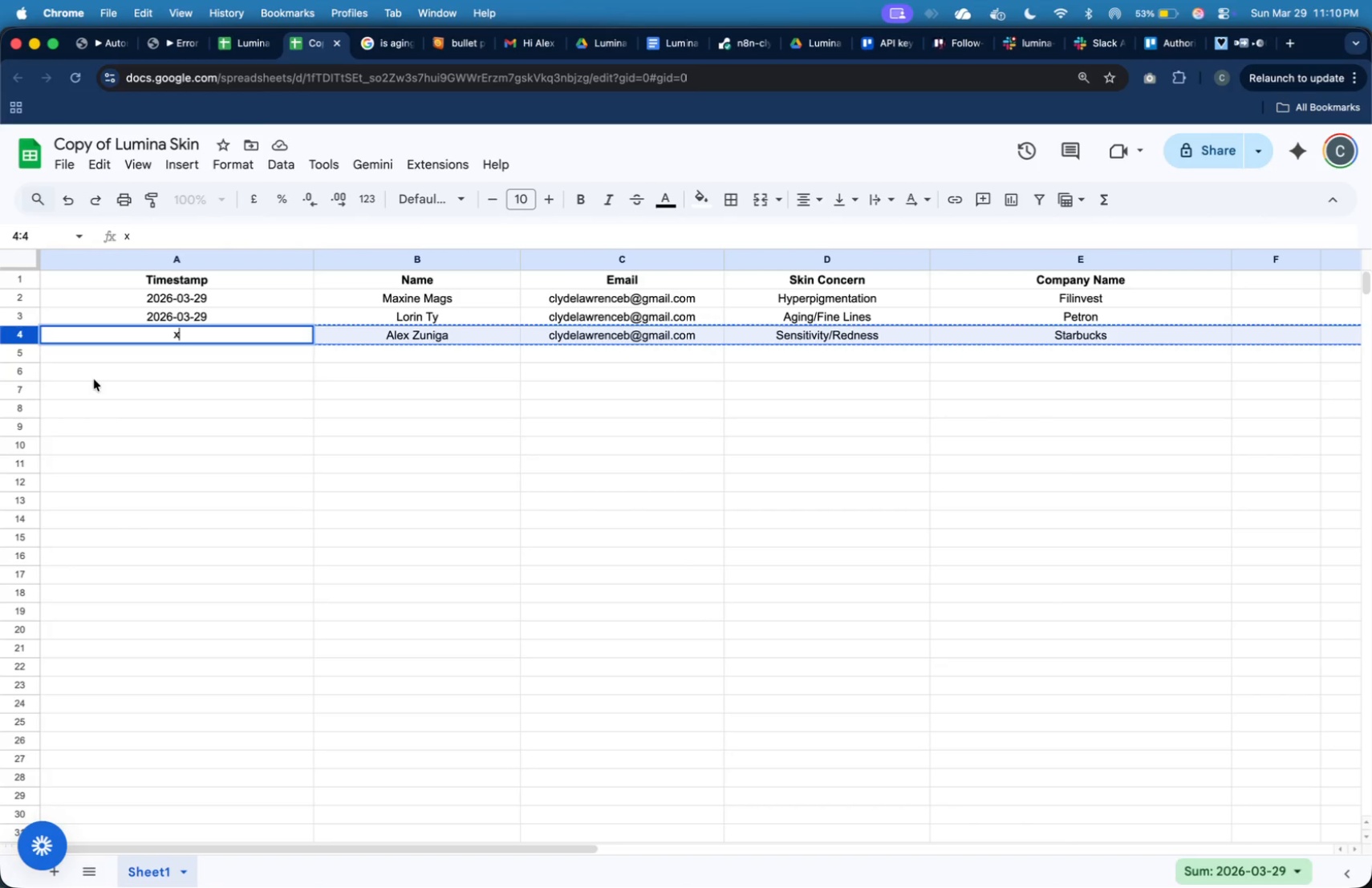 
left_click([94, 379])
 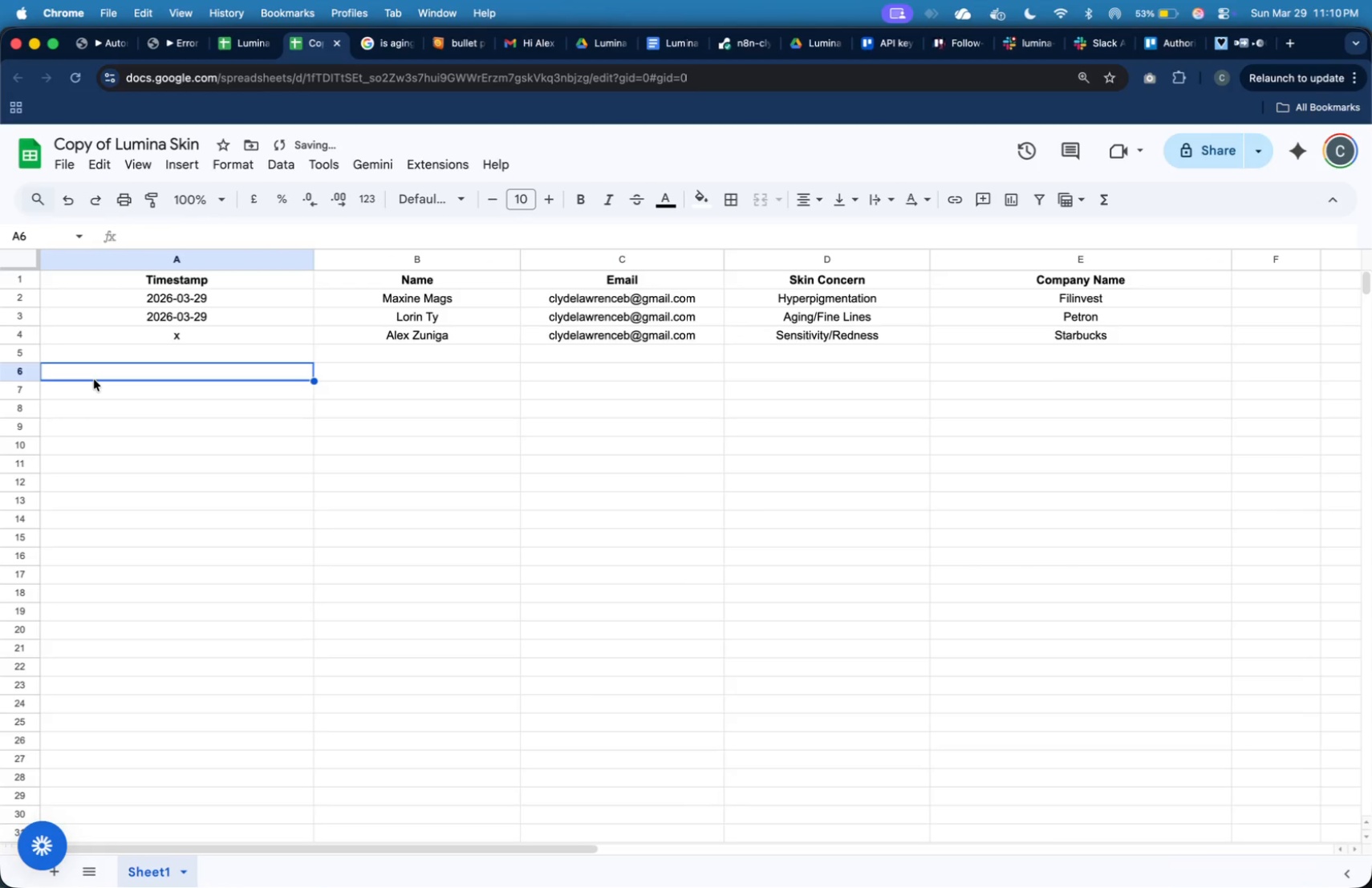 
key(Meta+Z)
 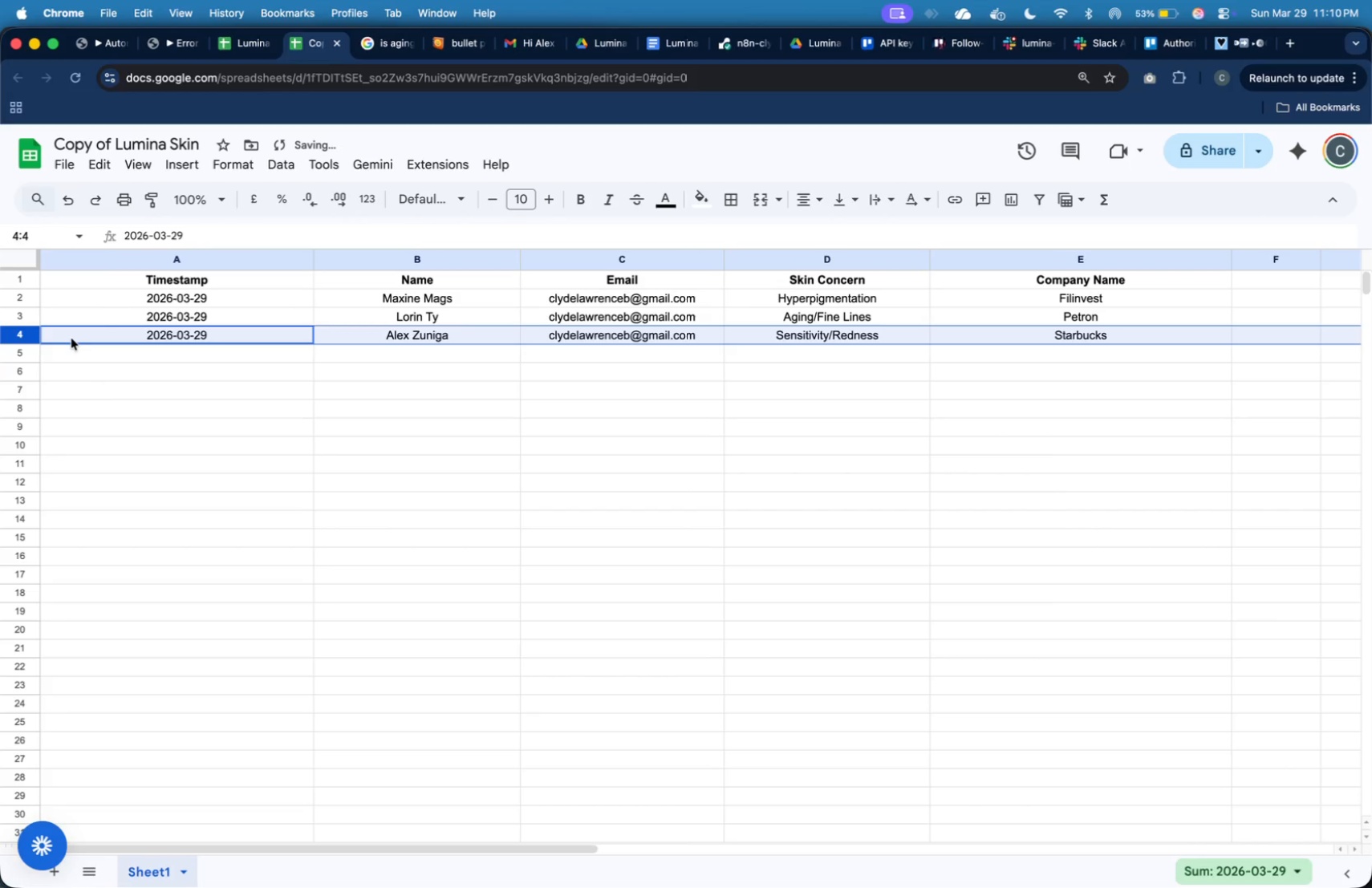 
key(Meta+C)
 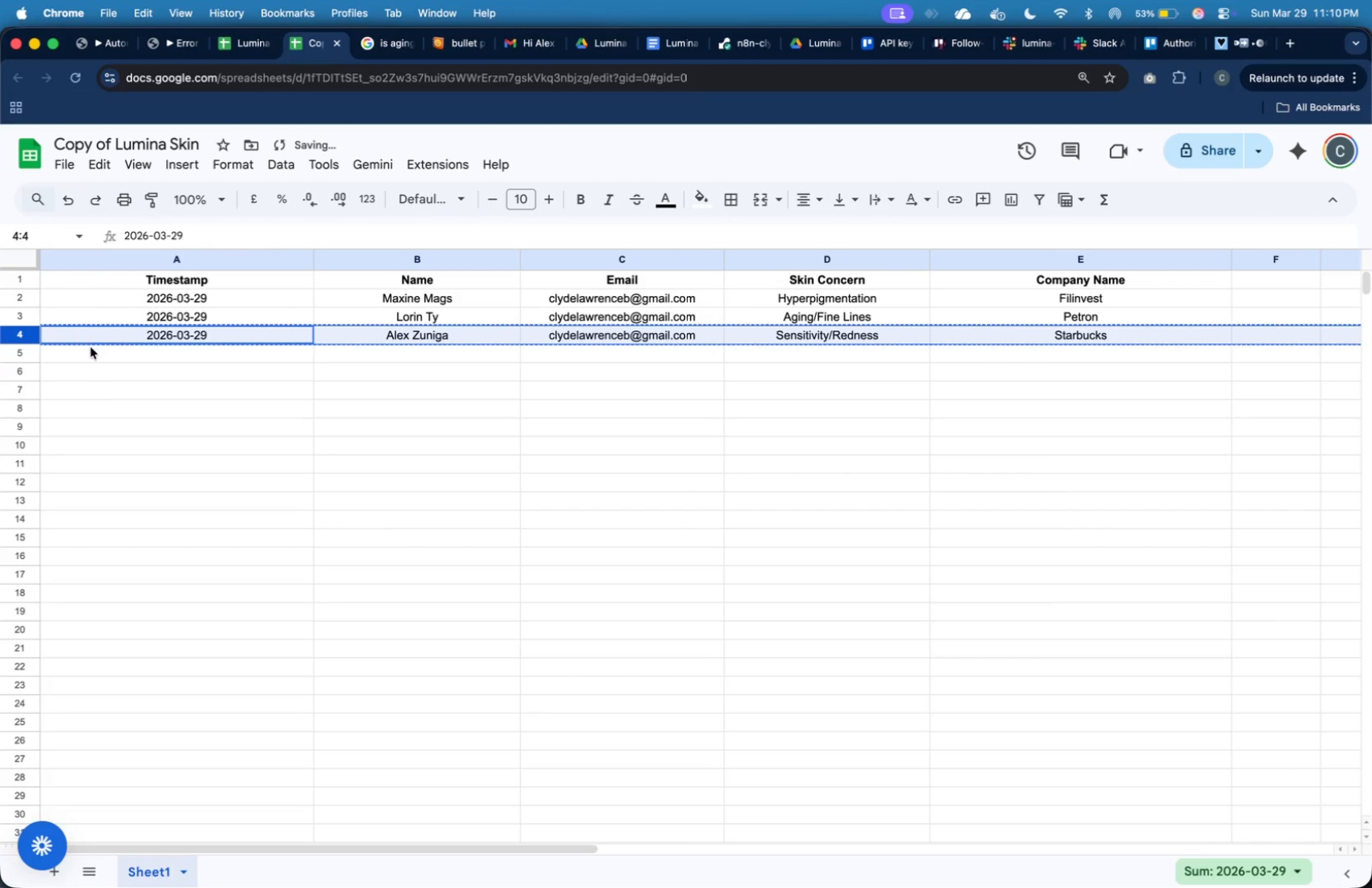 
left_click([93, 351])
 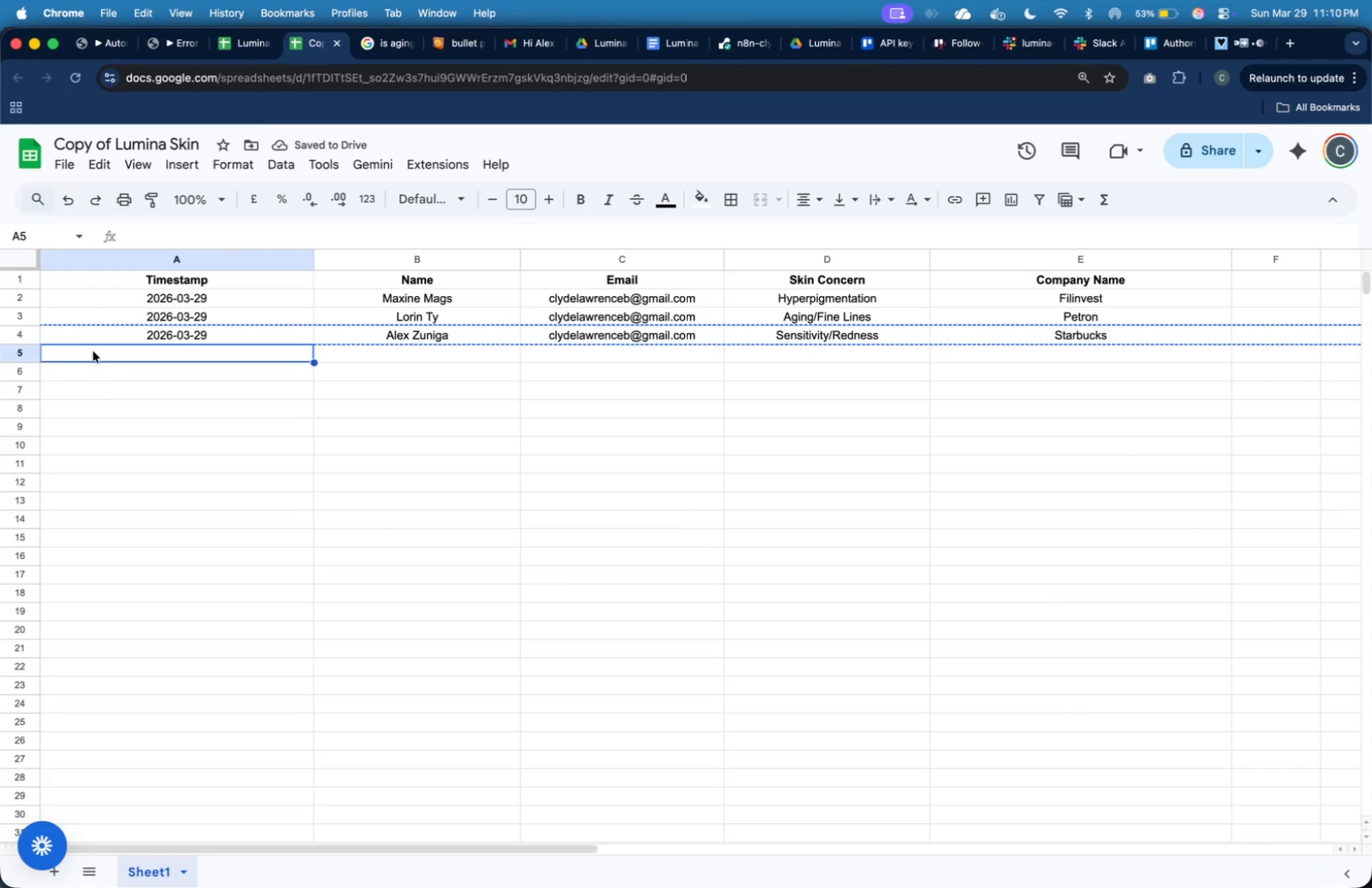 
key(Meta+V)
 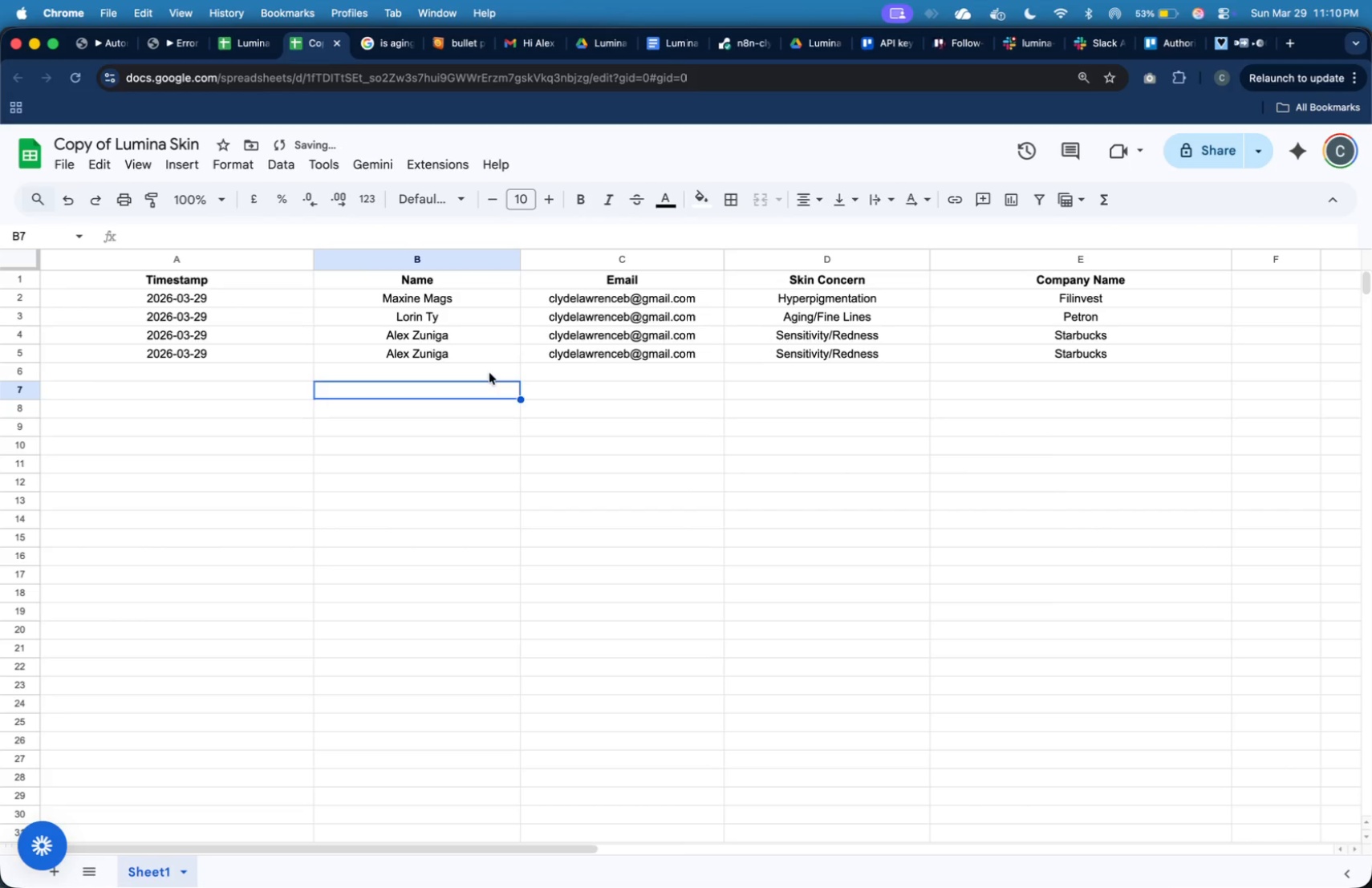 
left_click([486, 356])
 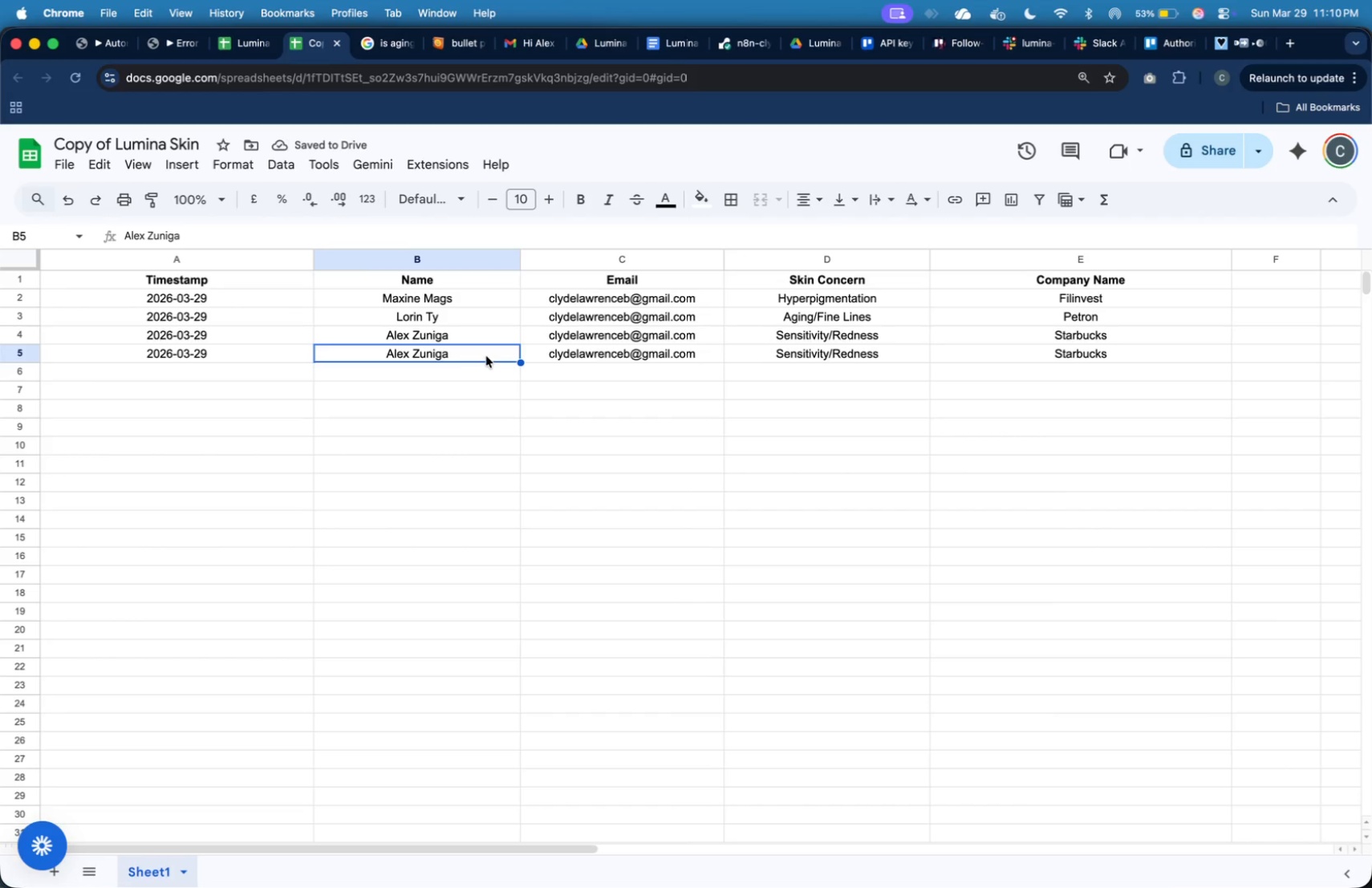 
type(Elyr)
key(Backspace)
key(Backspace)
key(Backspace)
type(li Pas)
key(Backspace)
key(Backspace)
key(Backspace)
 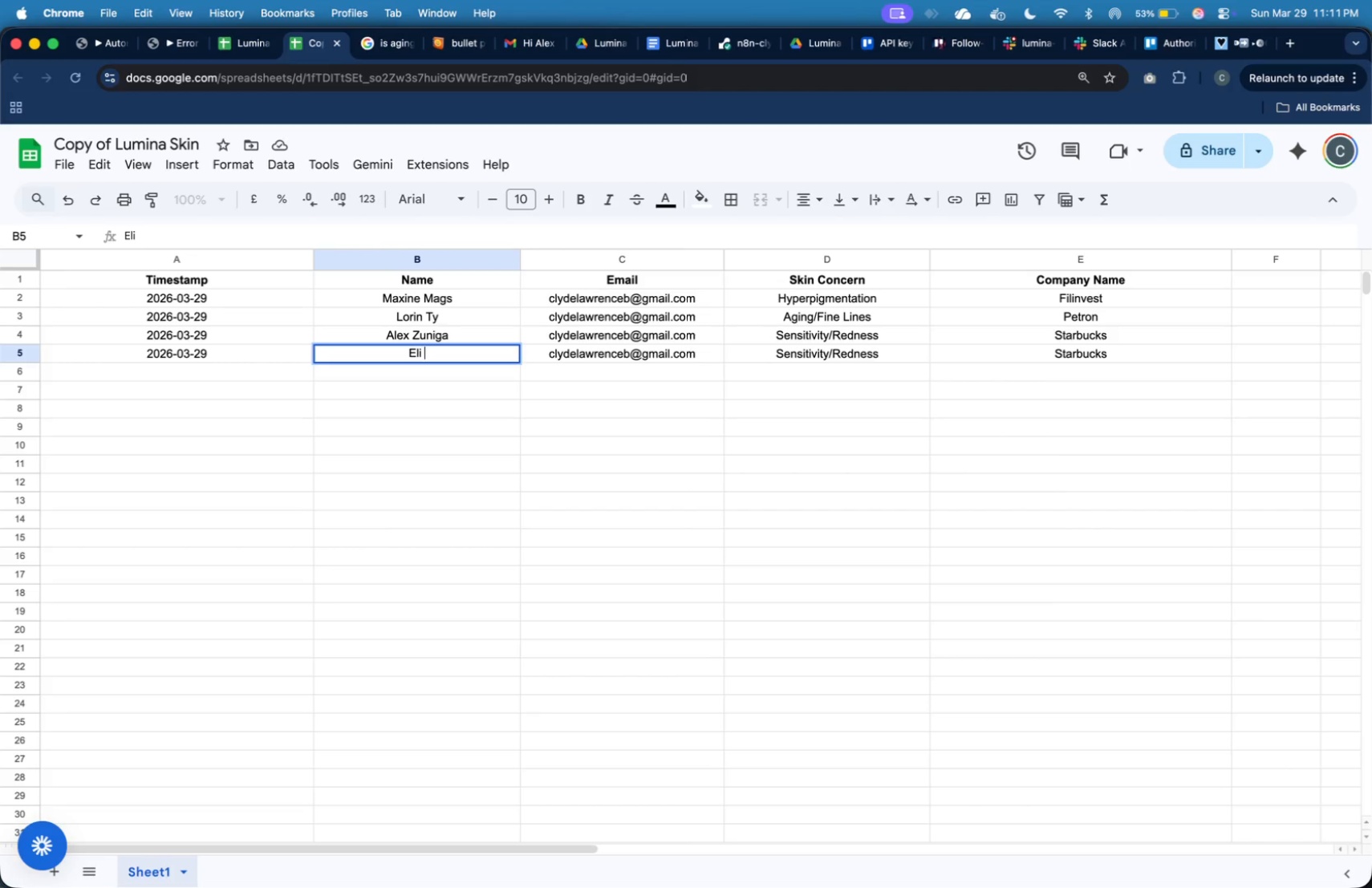 
wait(5.39)
 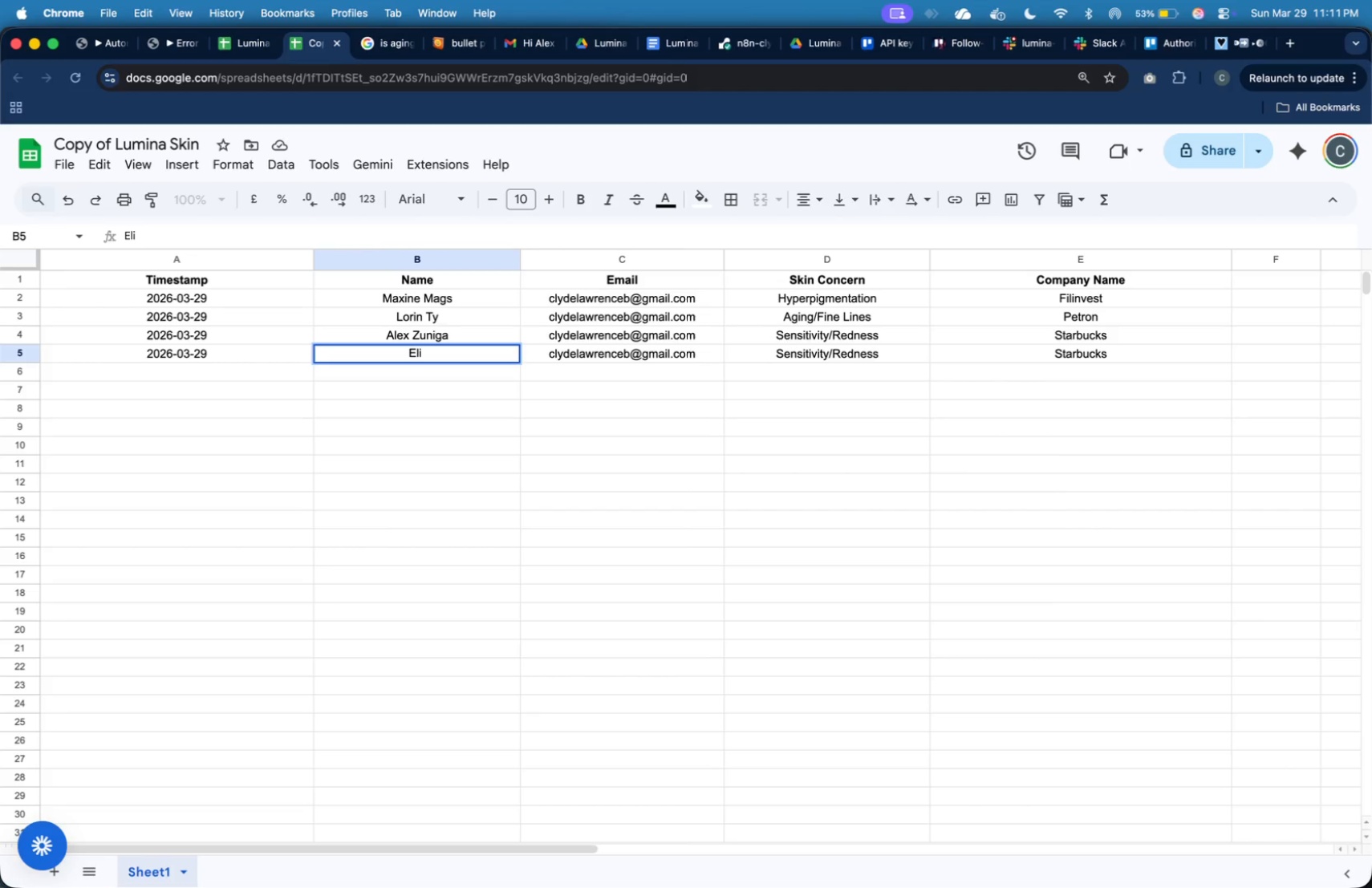 
type(Borrega)
 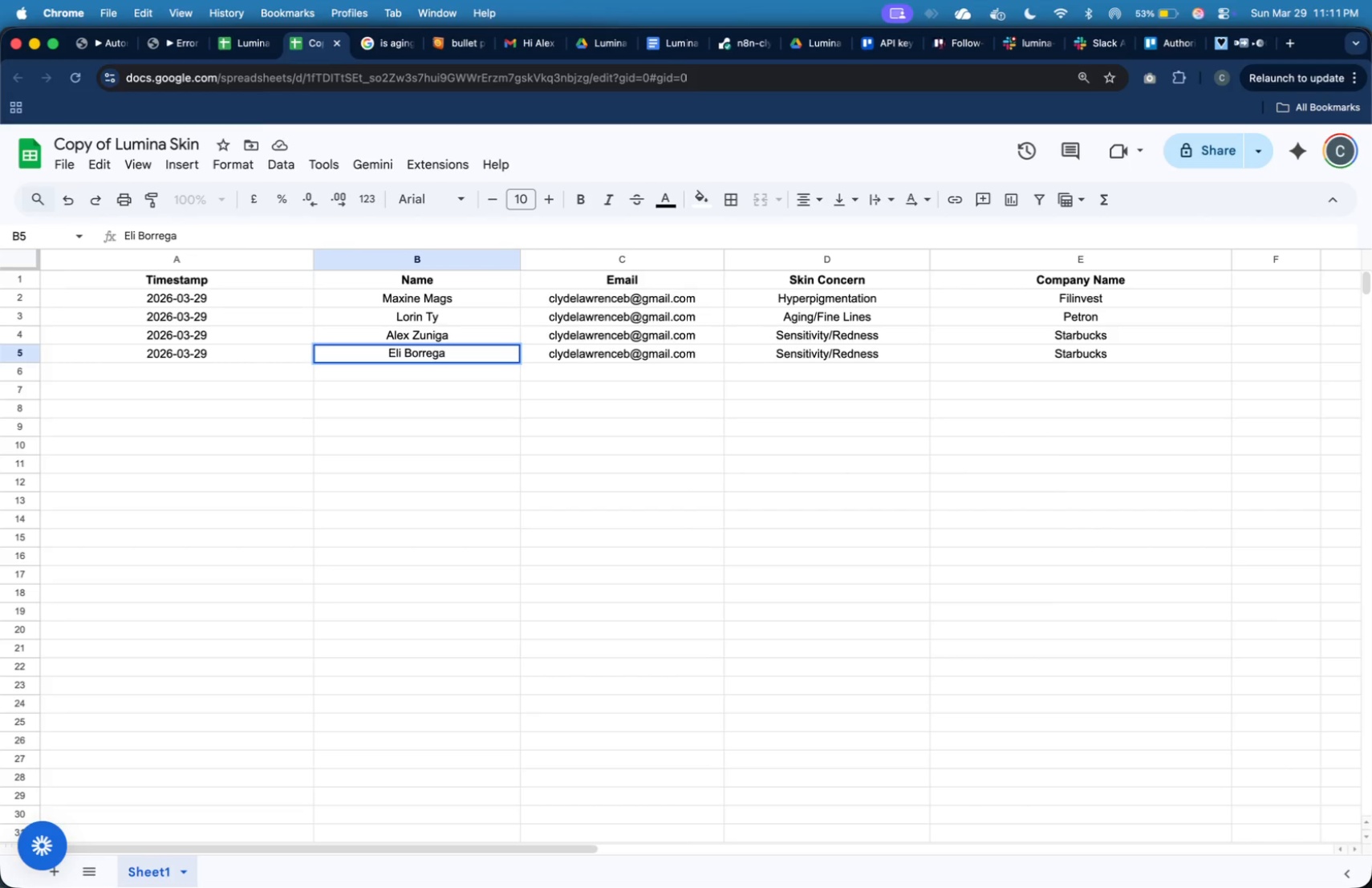 
key(ArrowRight)
 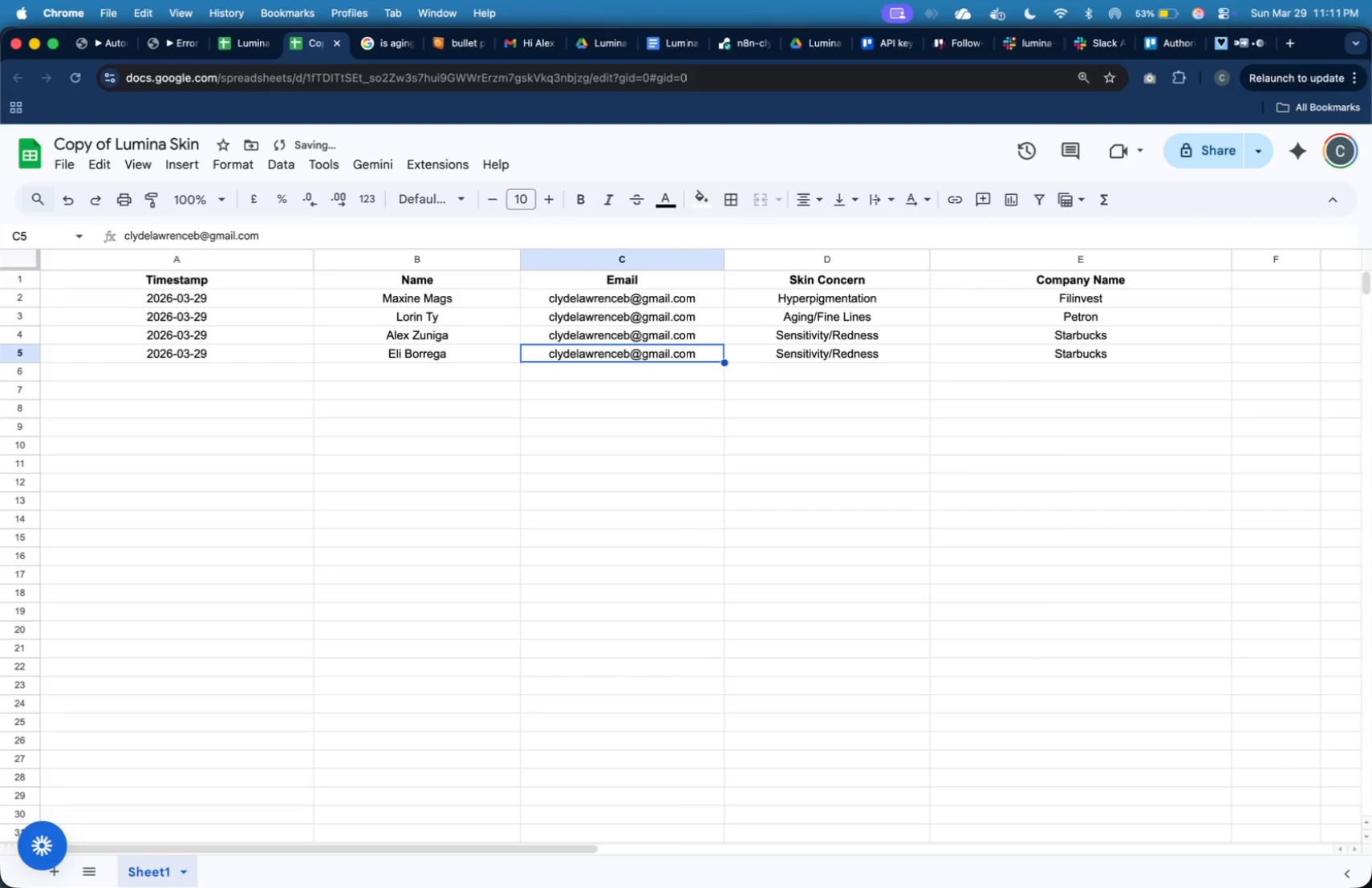 
key(ArrowRight)
 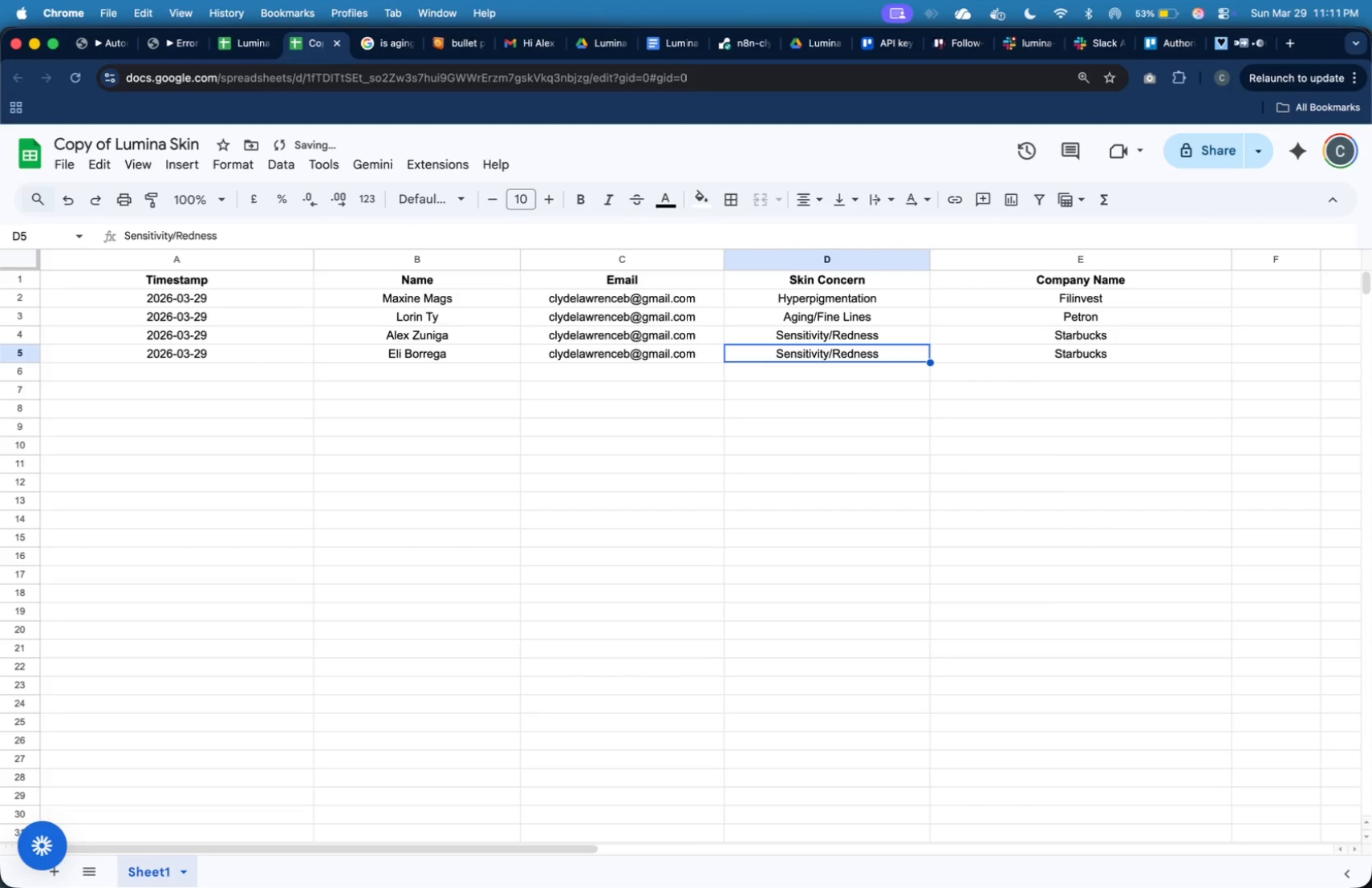 
key(Meta+Tab)
 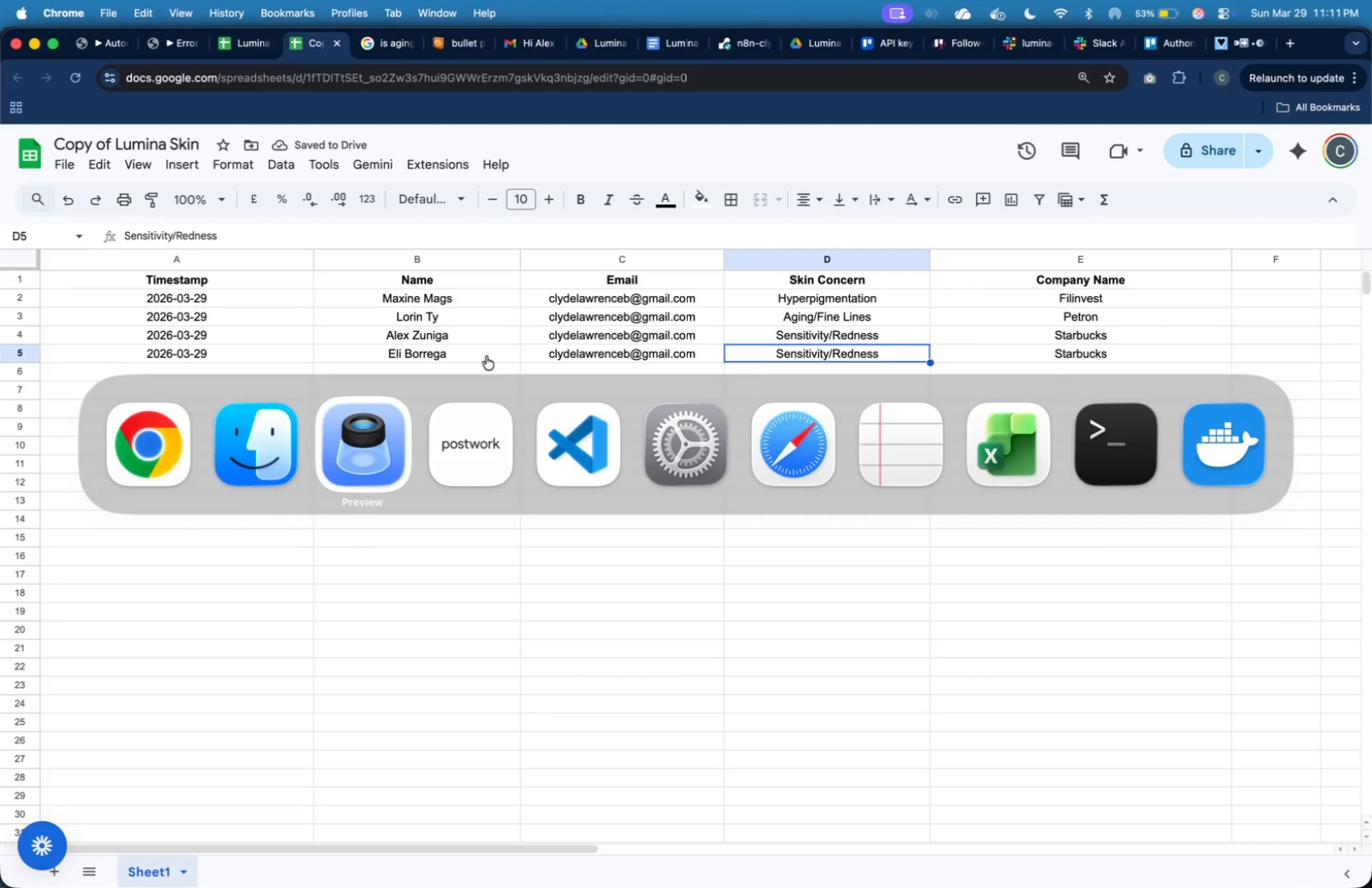 
key(Meta+Tab)
 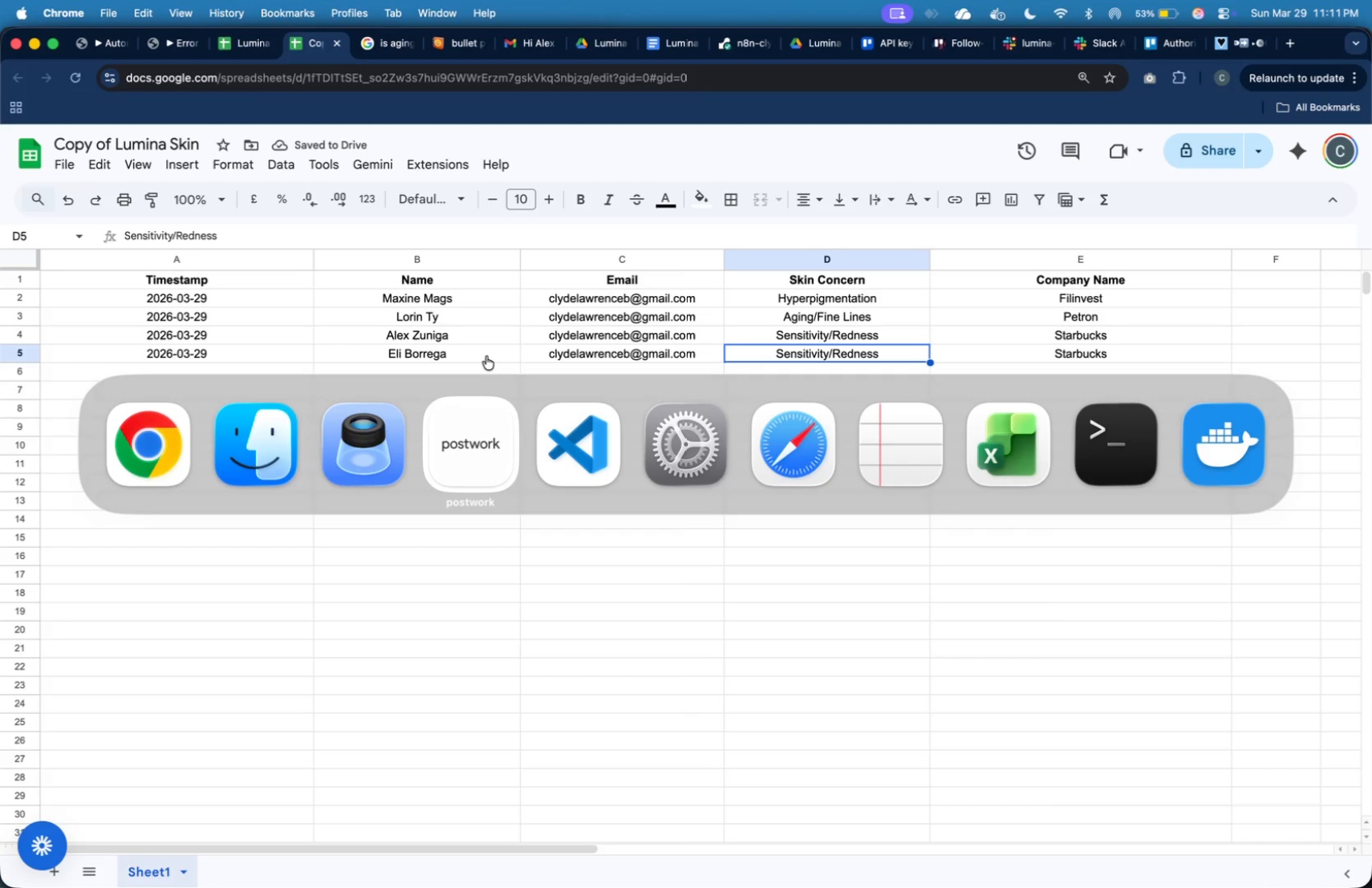 
key(Meta+Tab)